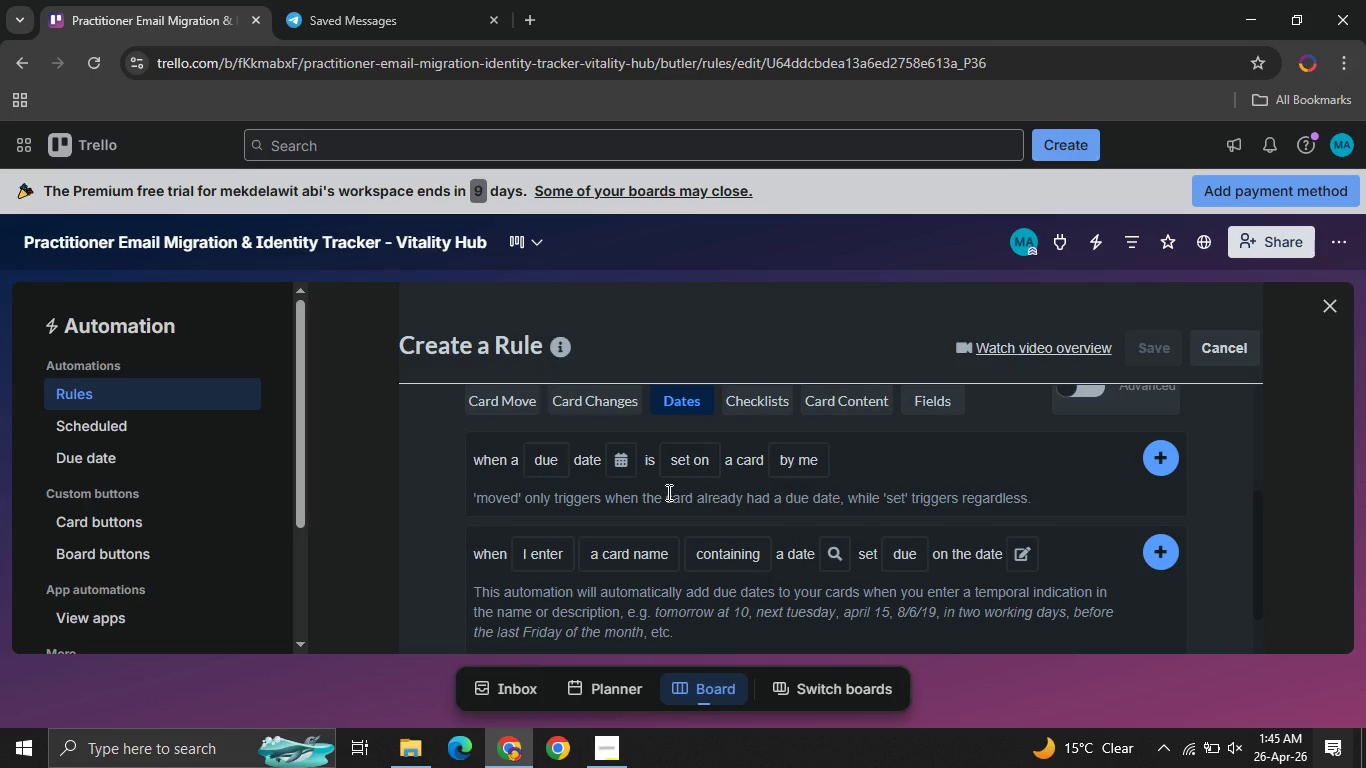 
mouse_move([566, 465])
 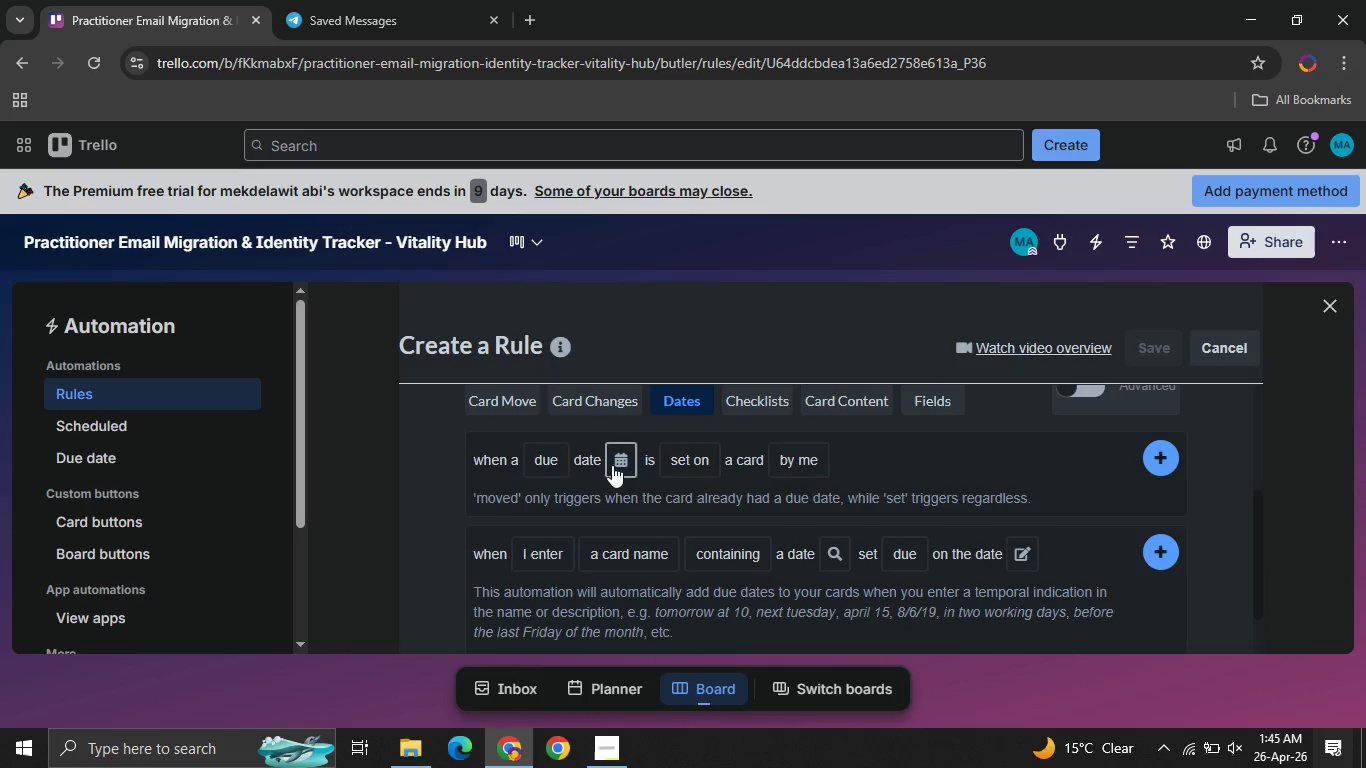 
mouse_move([689, 491])
 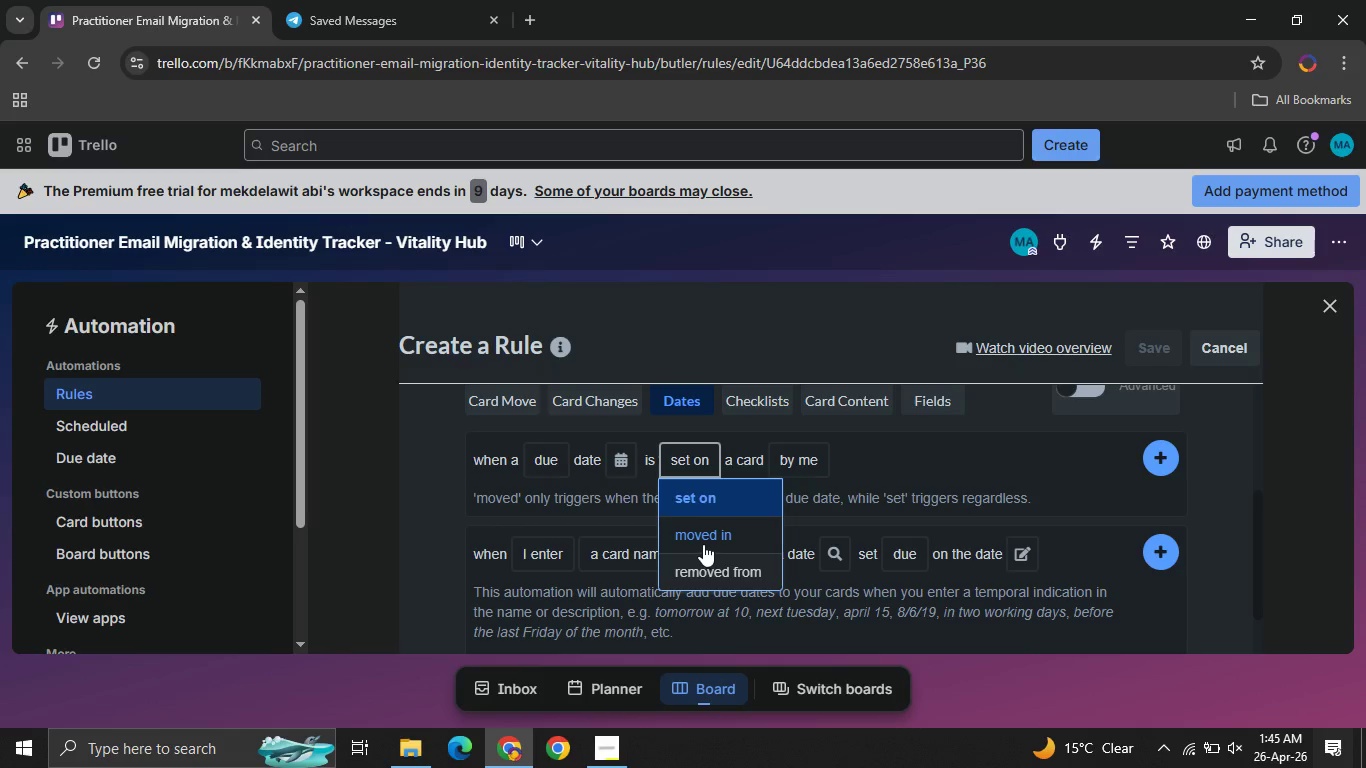 
left_click([703, 544])
 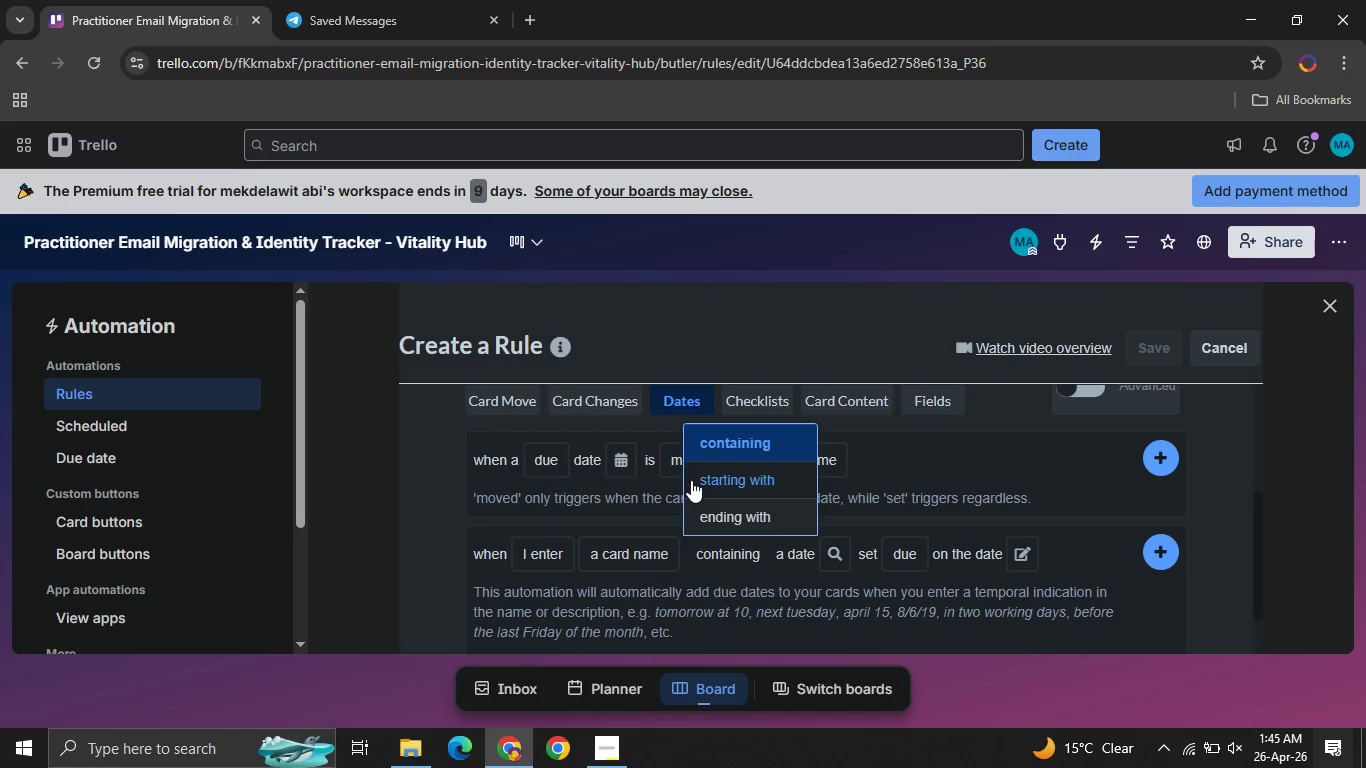 
mouse_move([690, 487])
 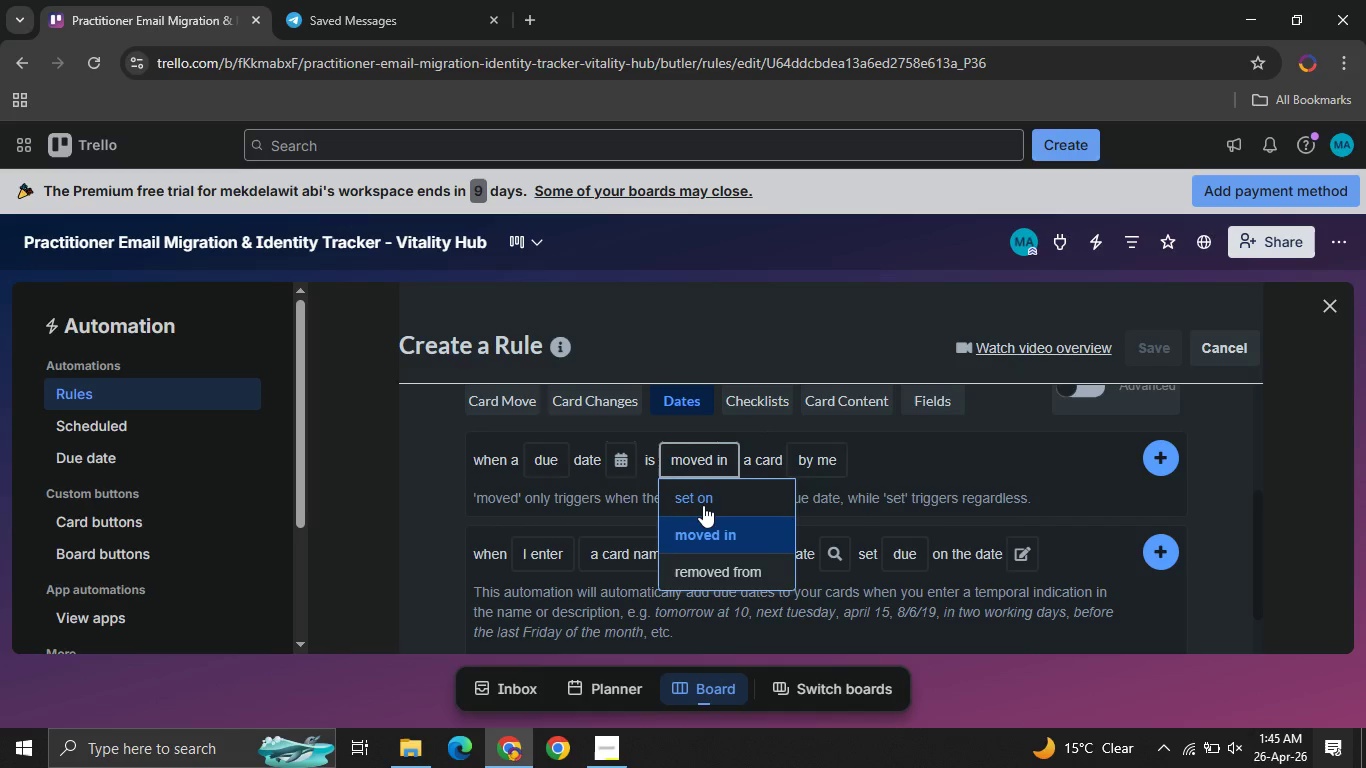 
left_click([703, 505])
 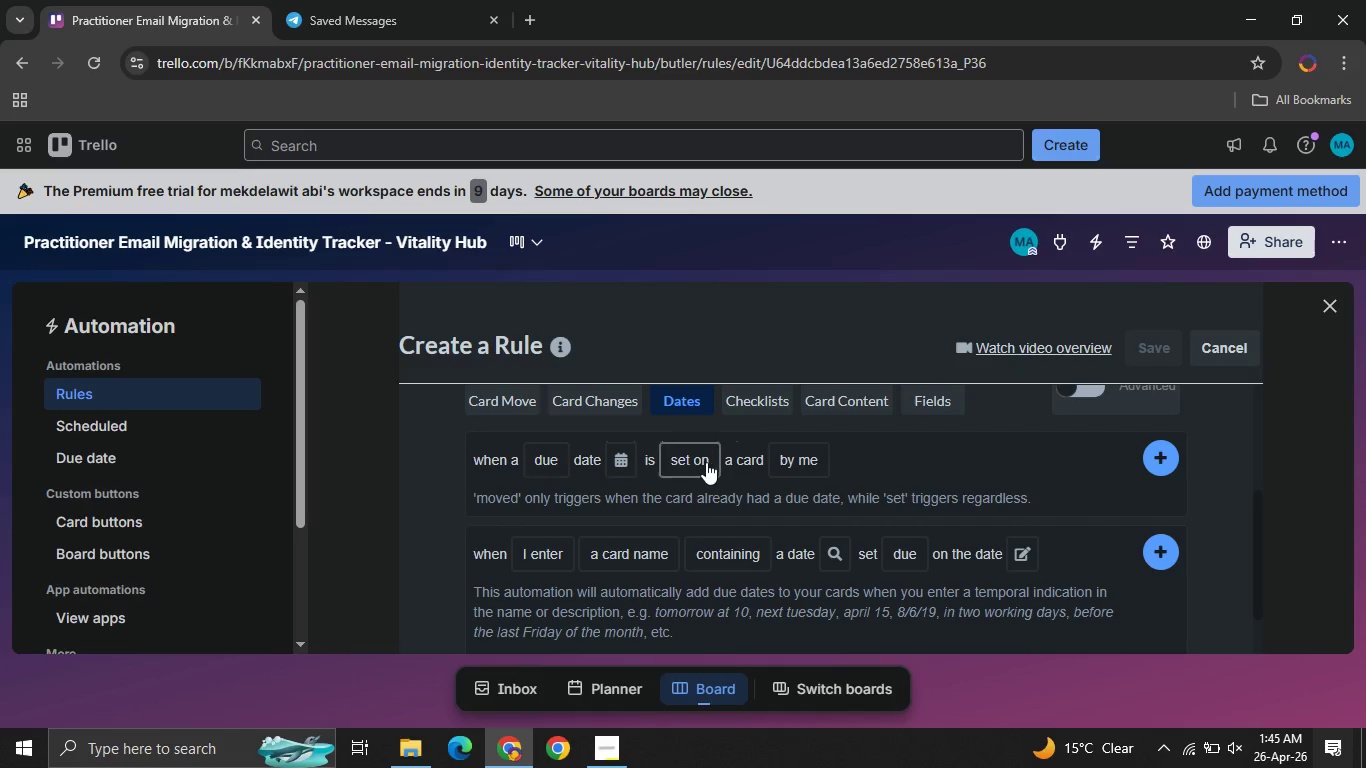 
left_click([706, 462])
 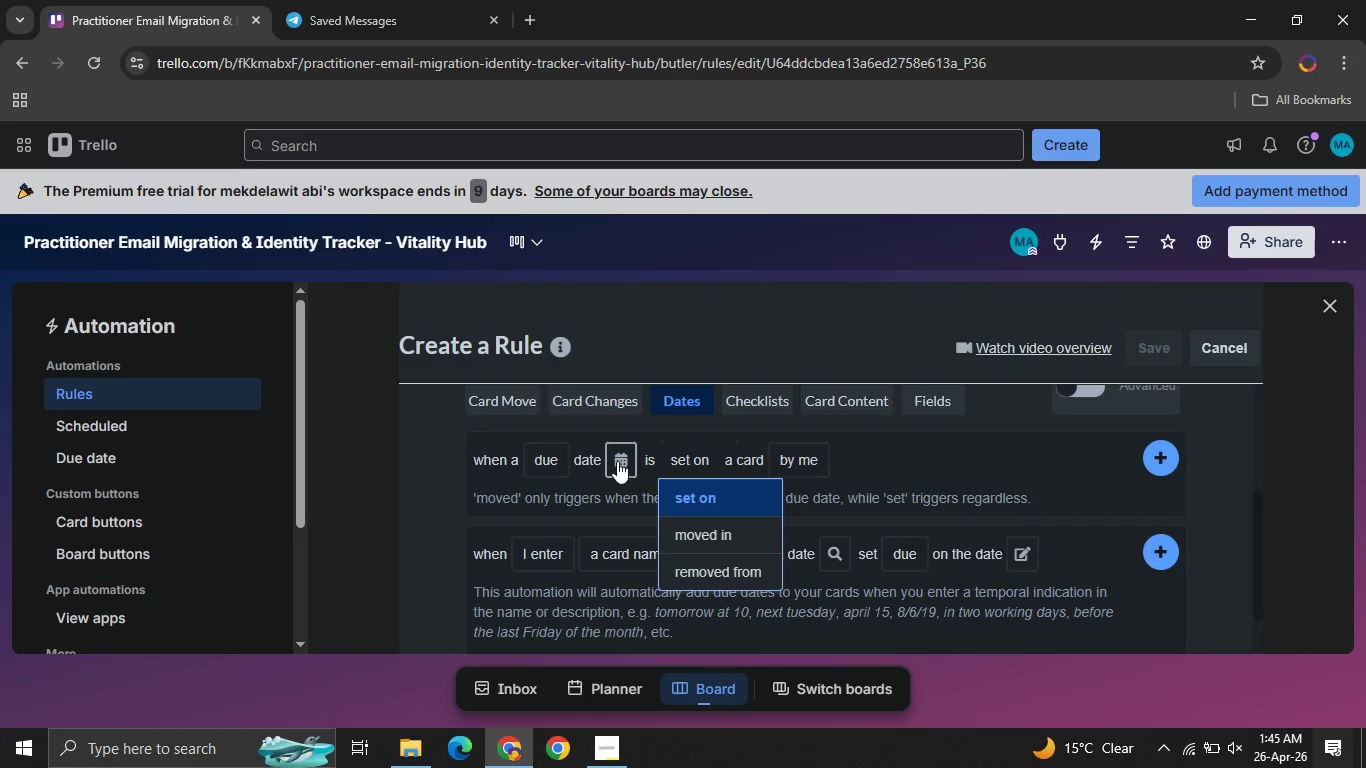 
left_click([613, 461])
 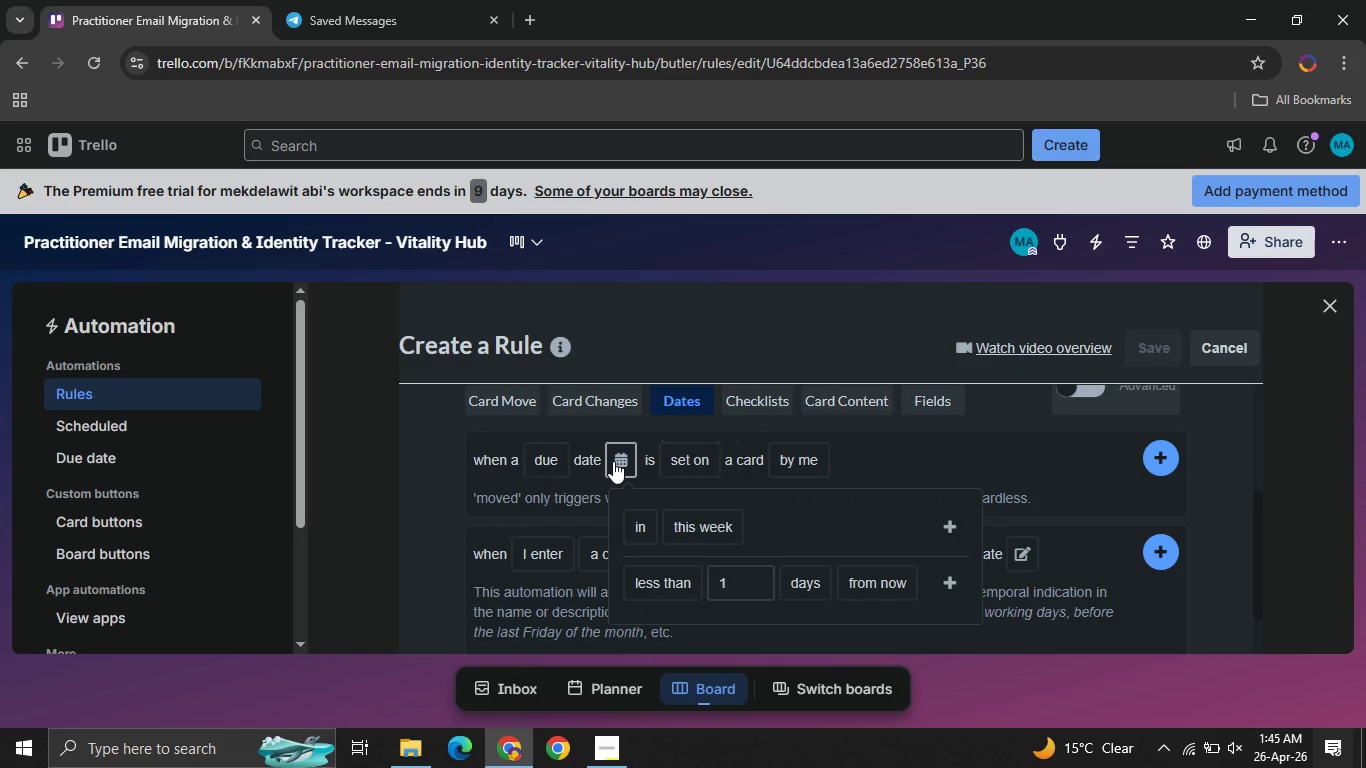 
left_click([613, 461])
 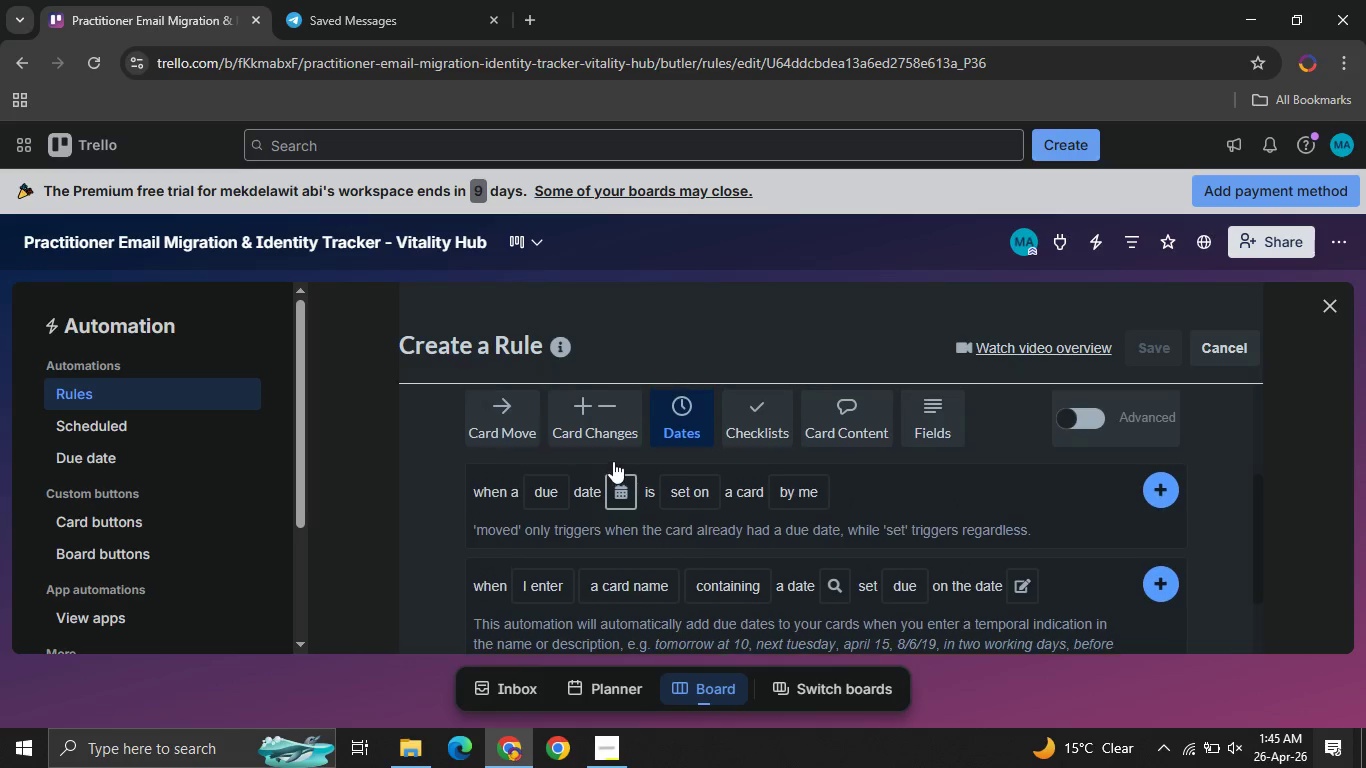 
wait(5.14)
 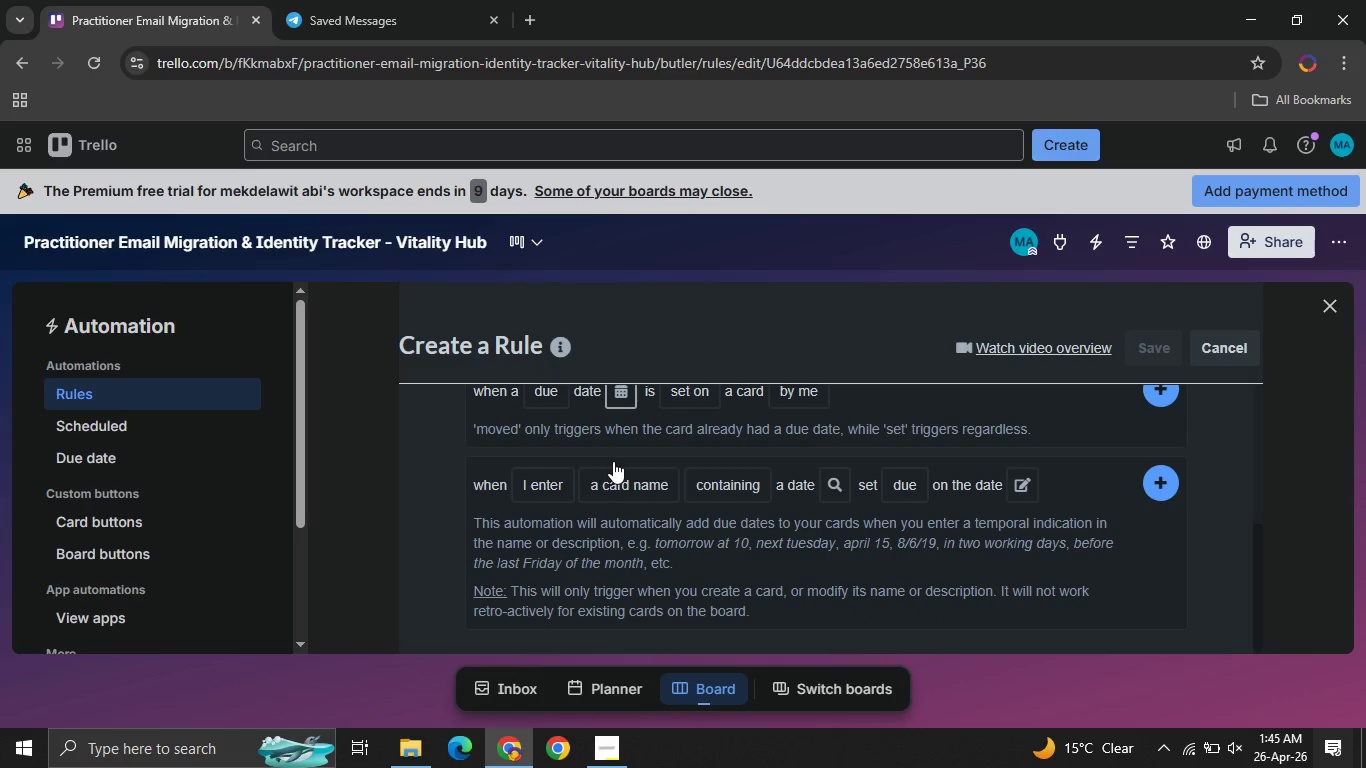 
mouse_move([577, 492])
 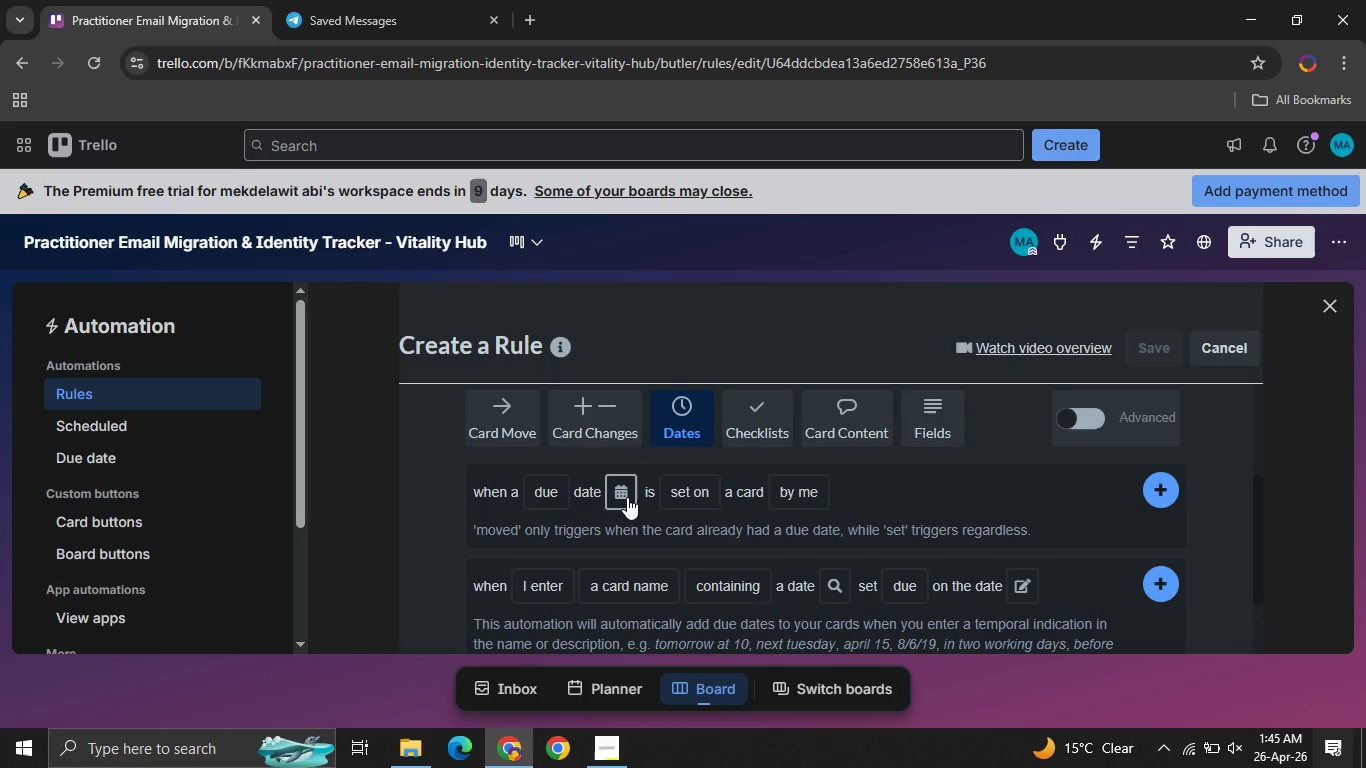 
left_click([627, 497])
 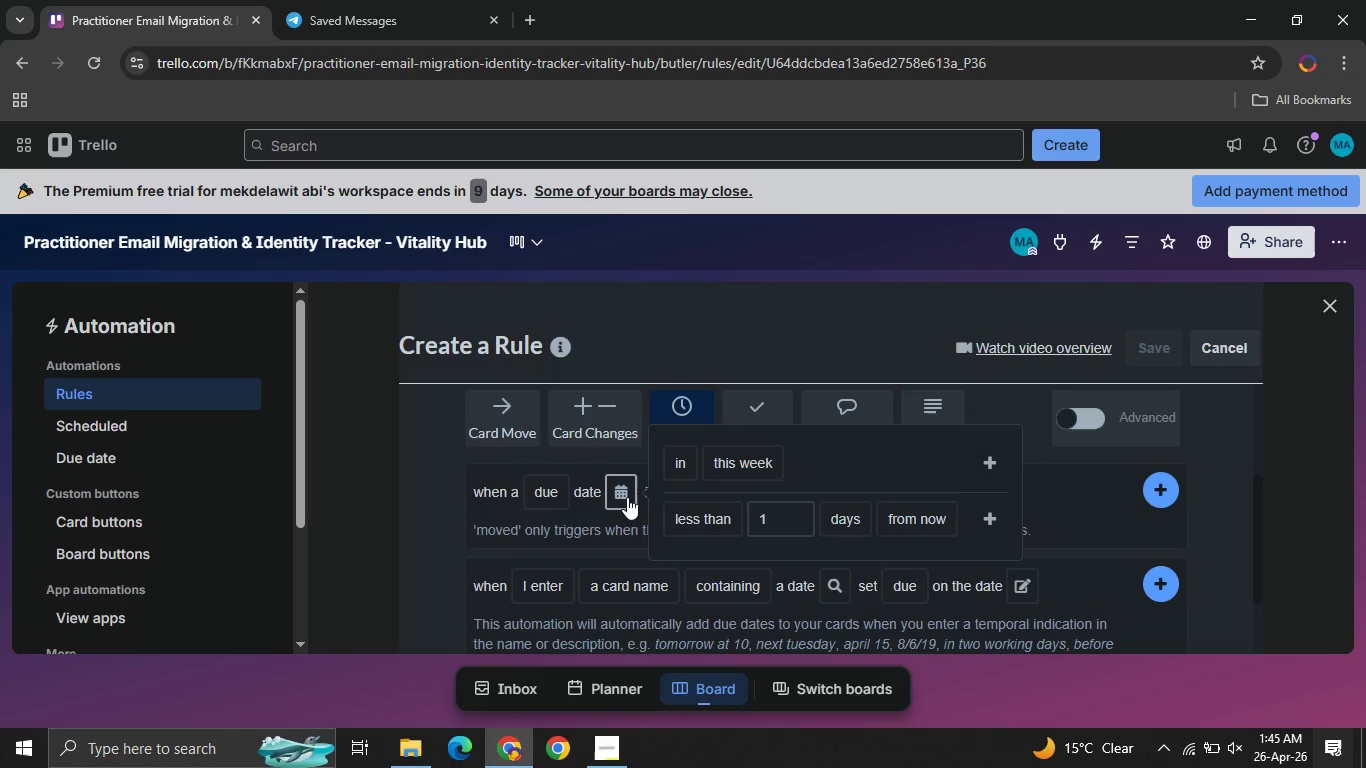 
mouse_move([711, 550])
 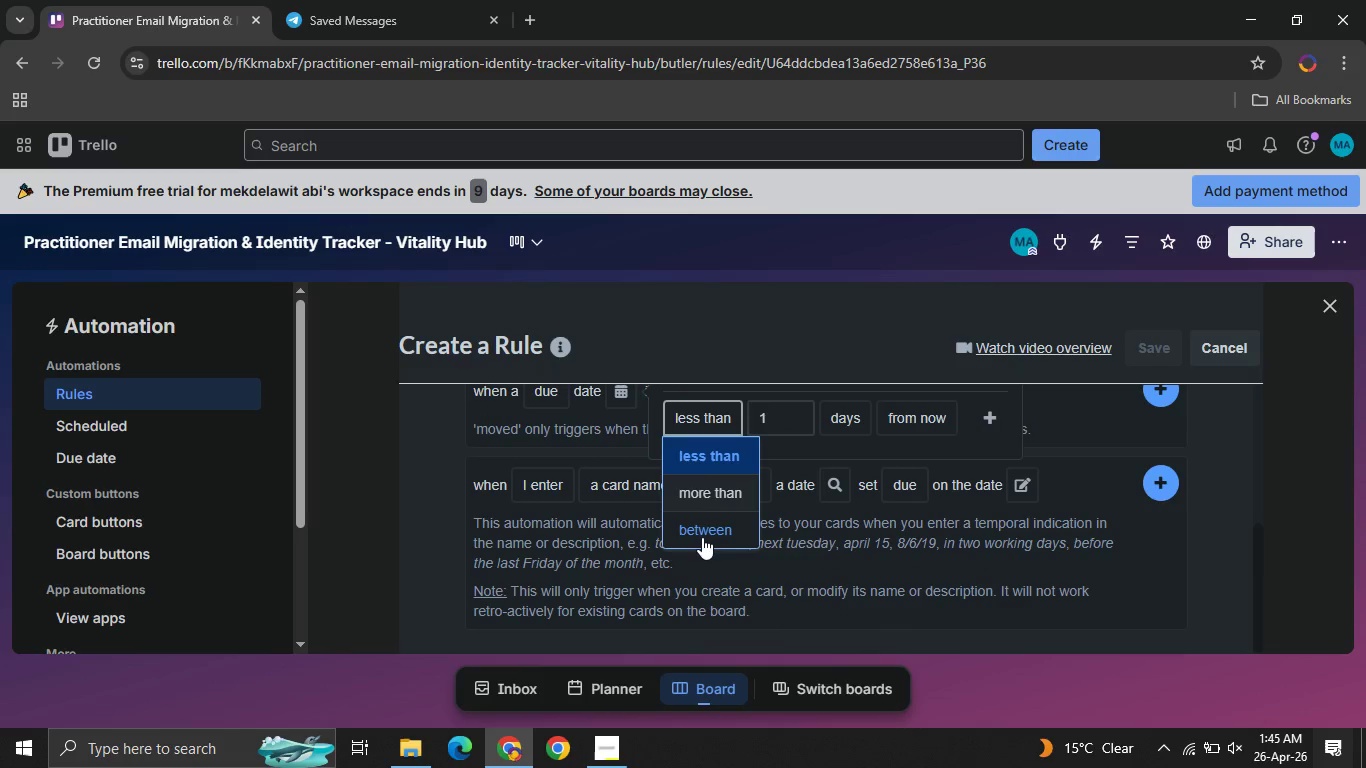 
left_click_drag(start_coordinate=[702, 537], to_coordinate=[686, 542])
 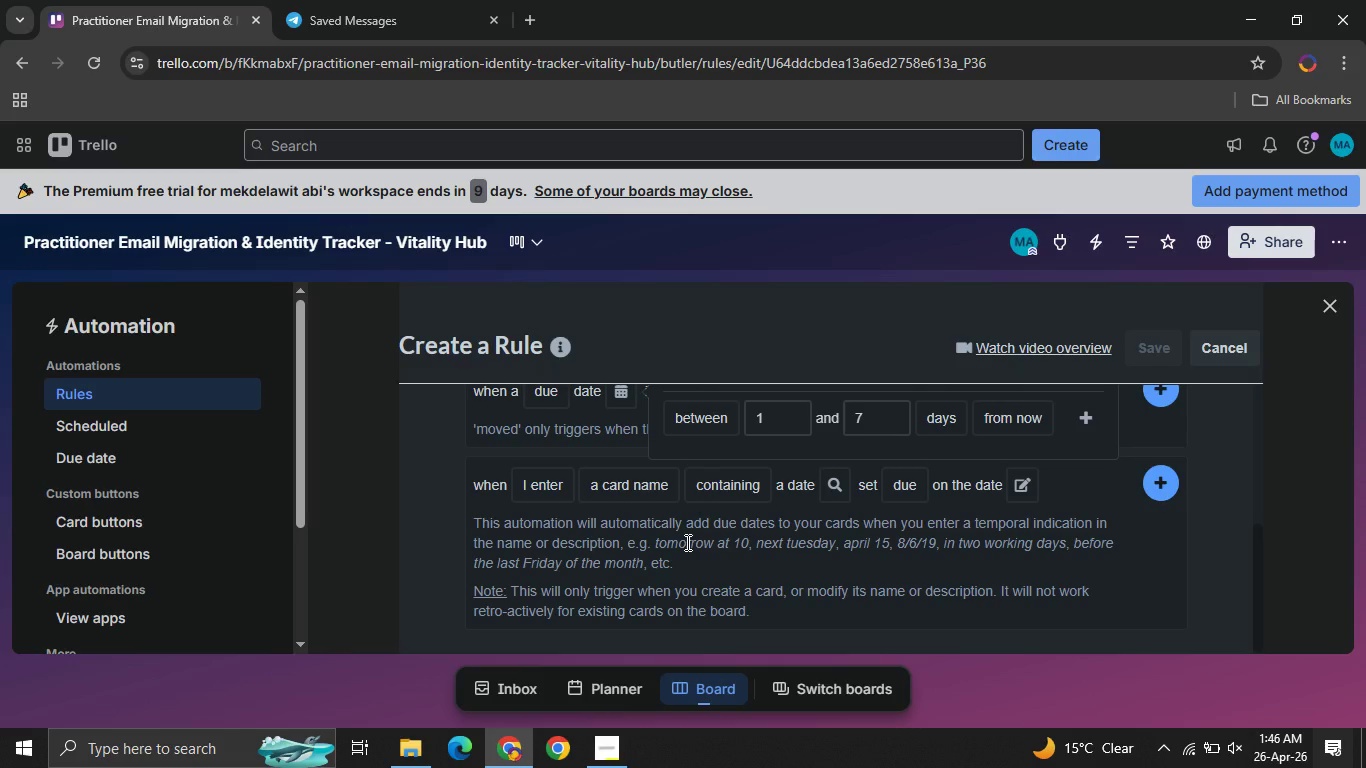 
wait(41.22)
 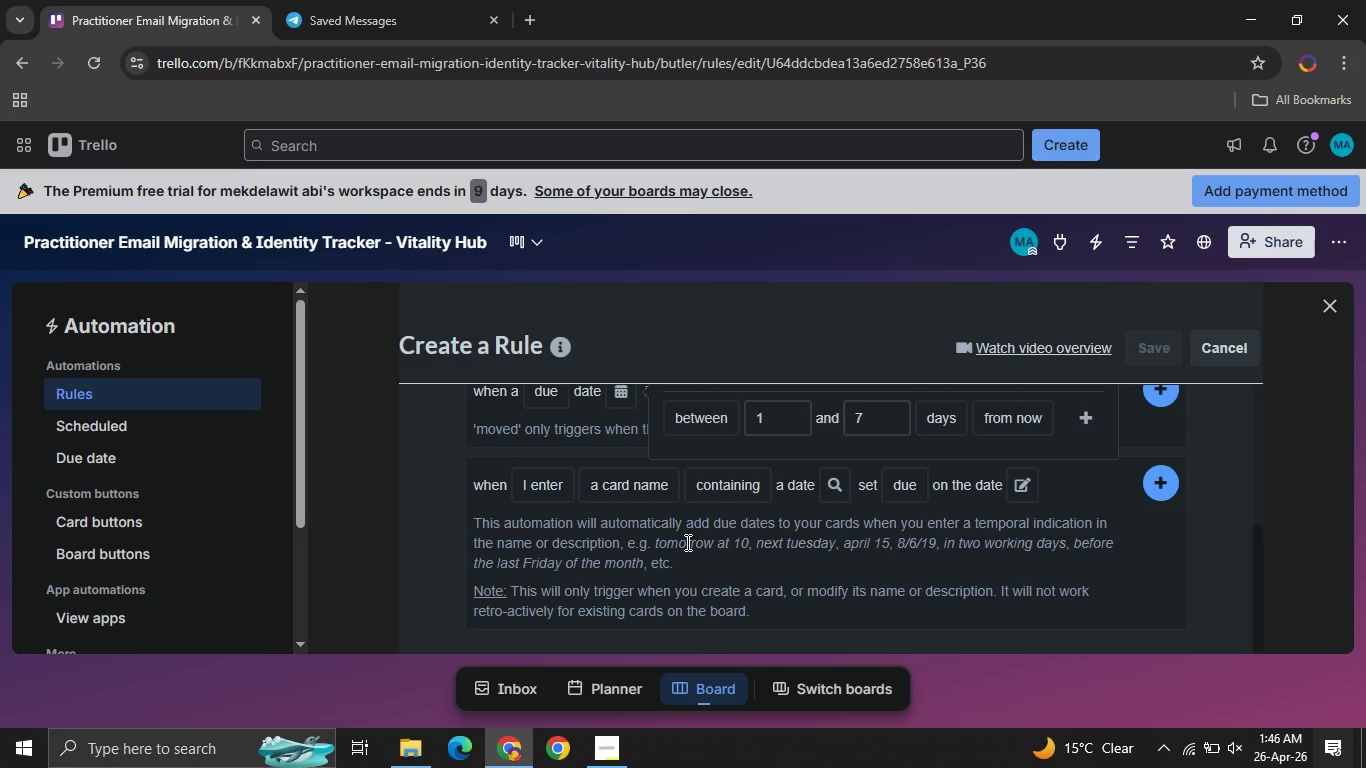 
mouse_move([743, 479])
 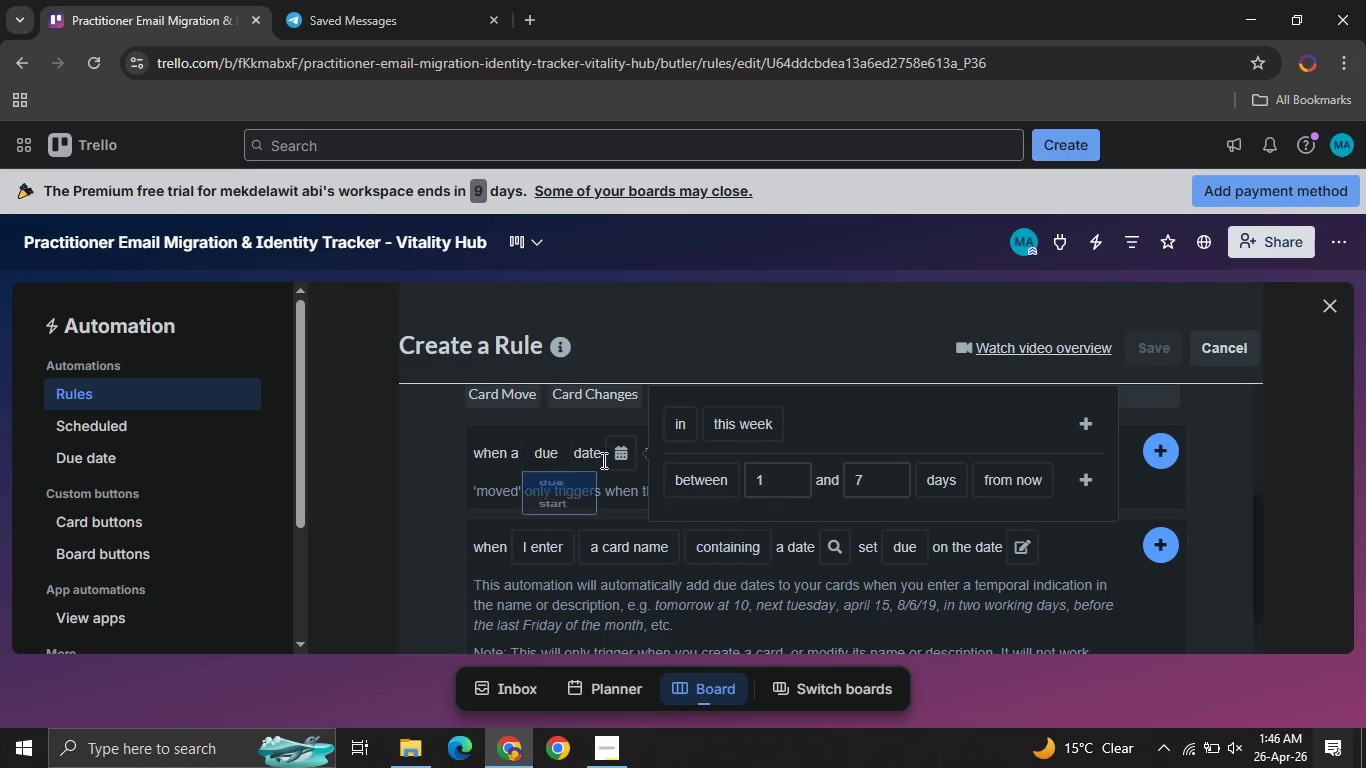 
mouse_move([707, 508])
 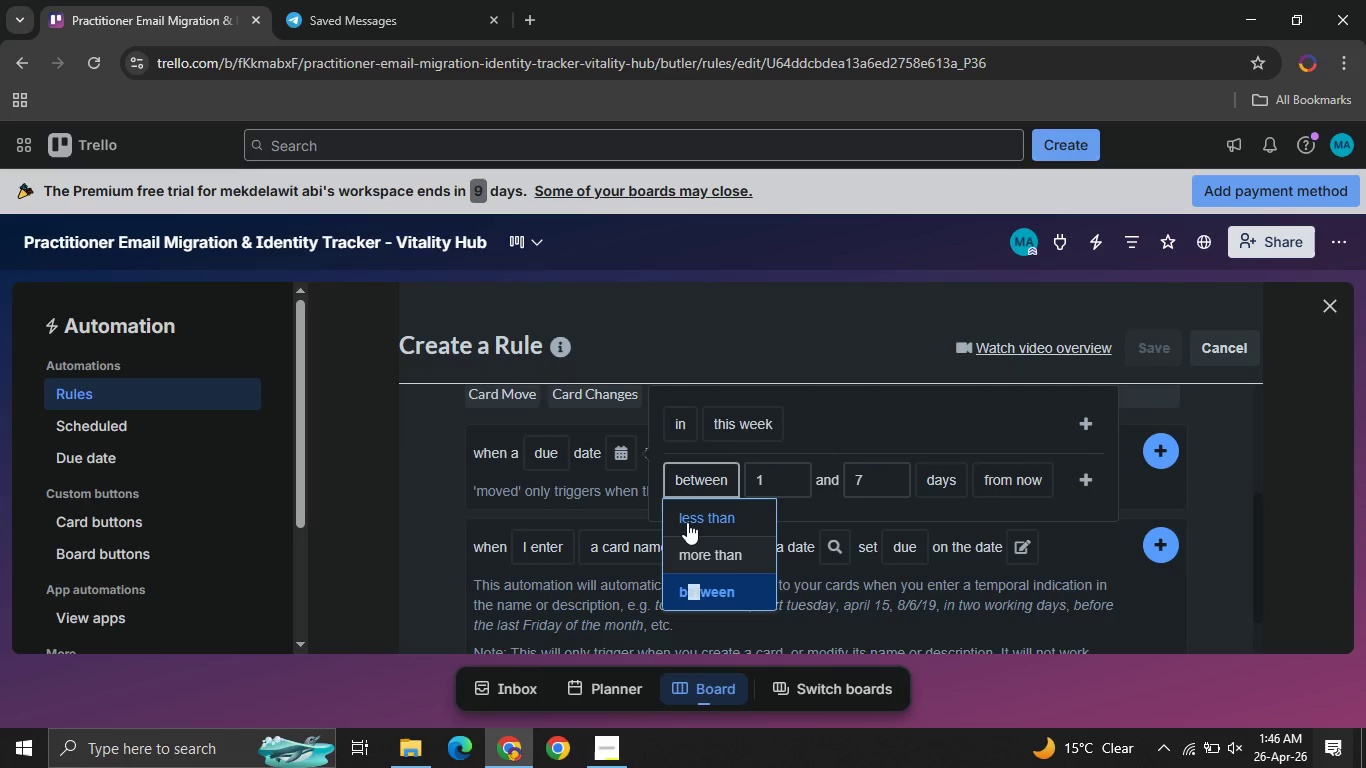 
left_click([687, 522])
 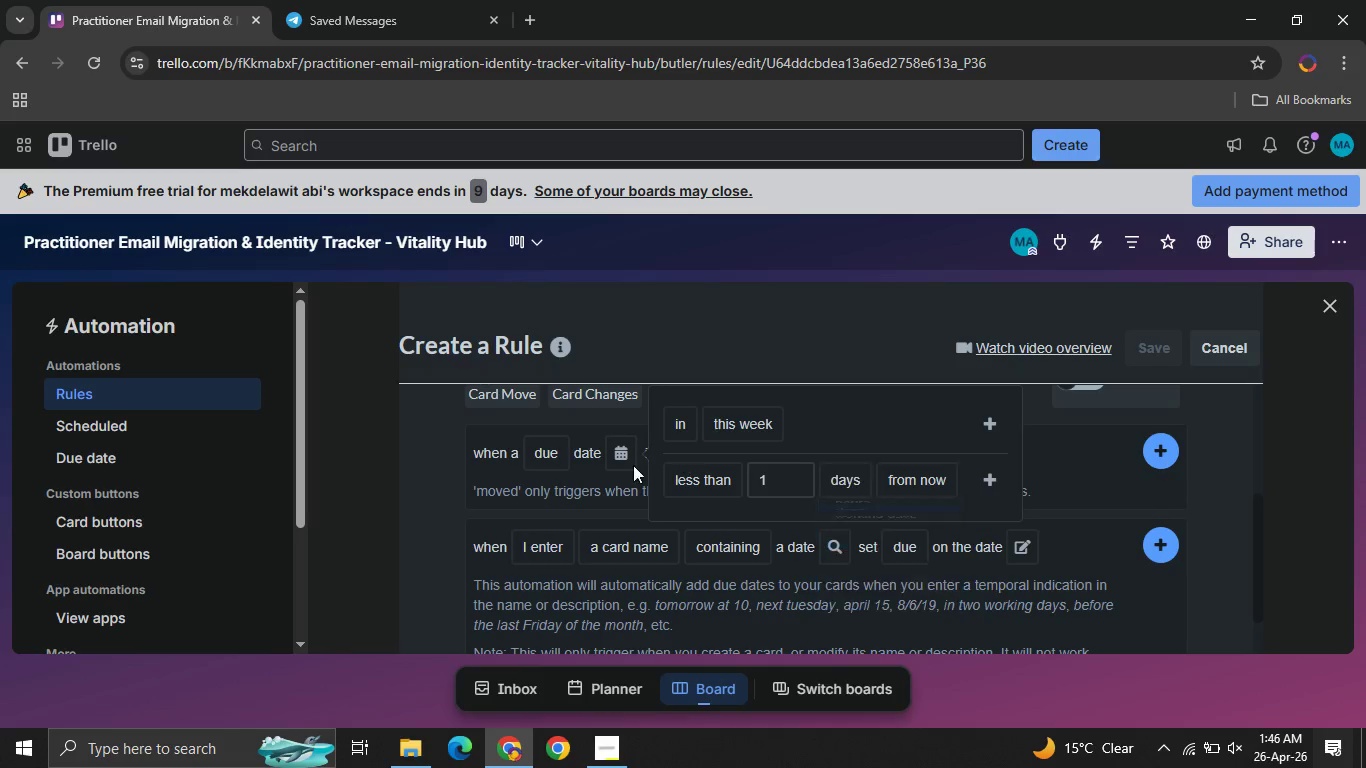 
wait(7.58)
 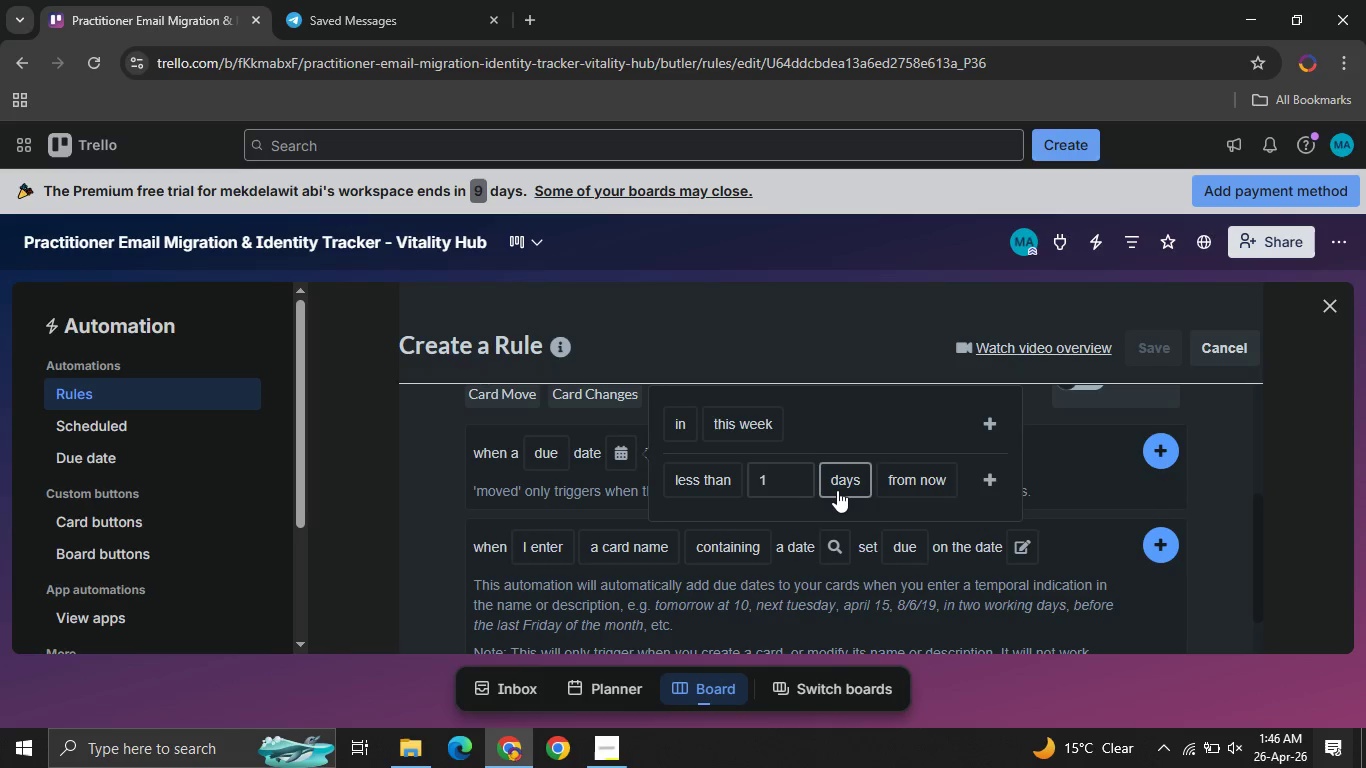 
left_click([983, 487])
 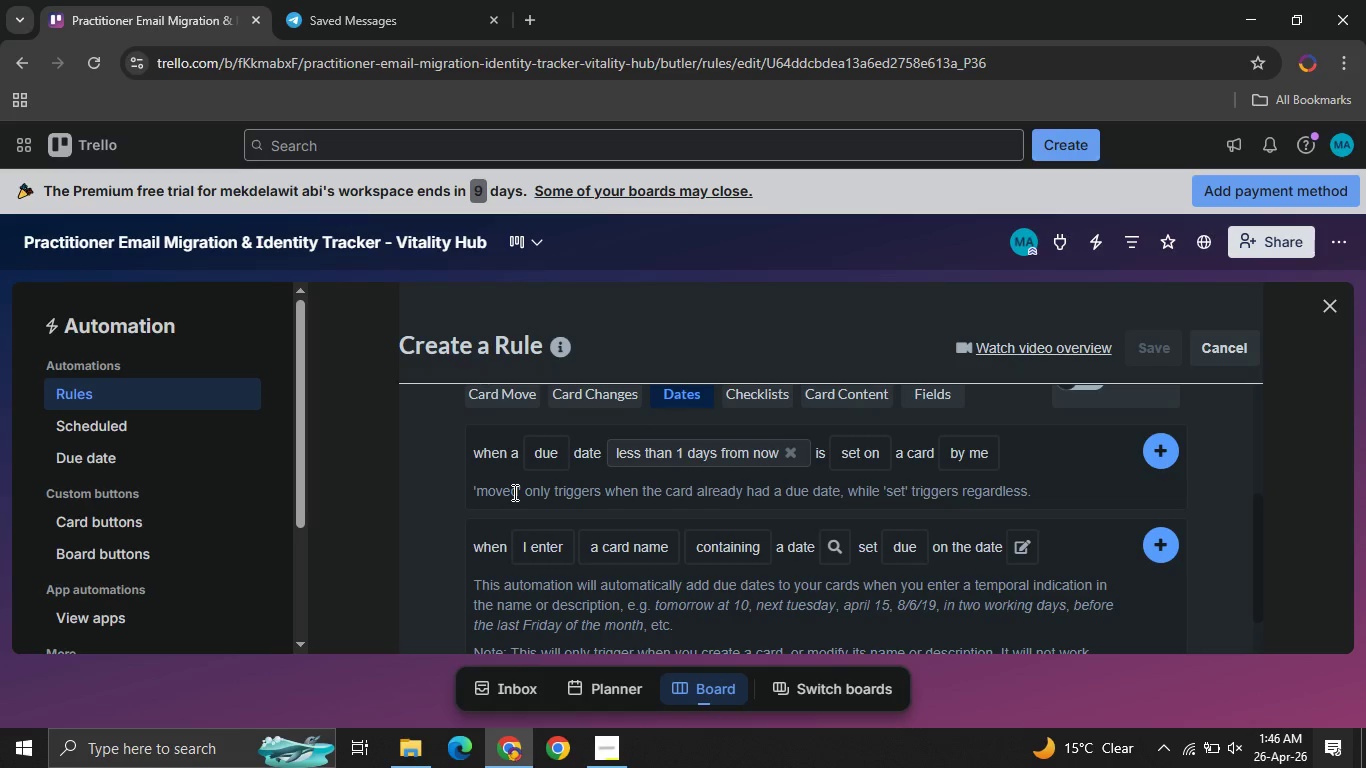 
wait(5.99)
 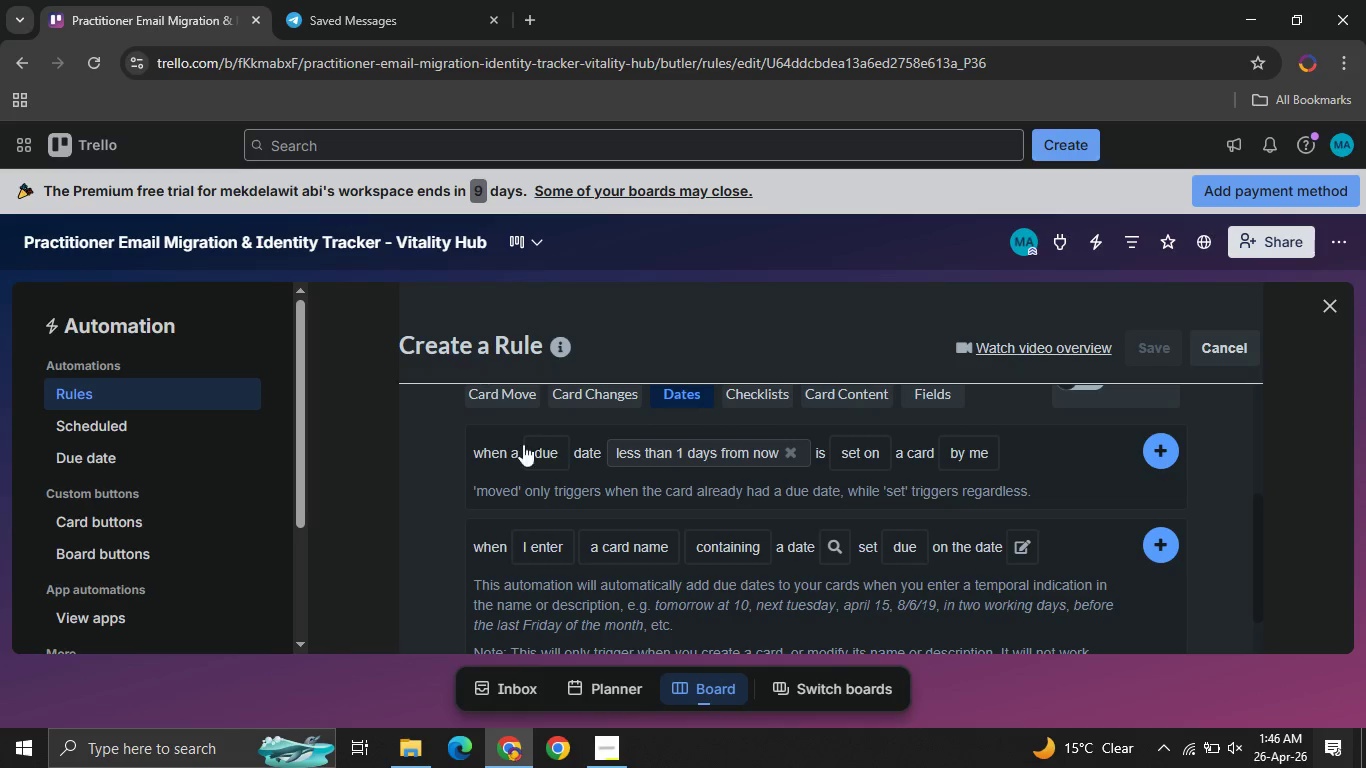 
mouse_move([889, 469])
 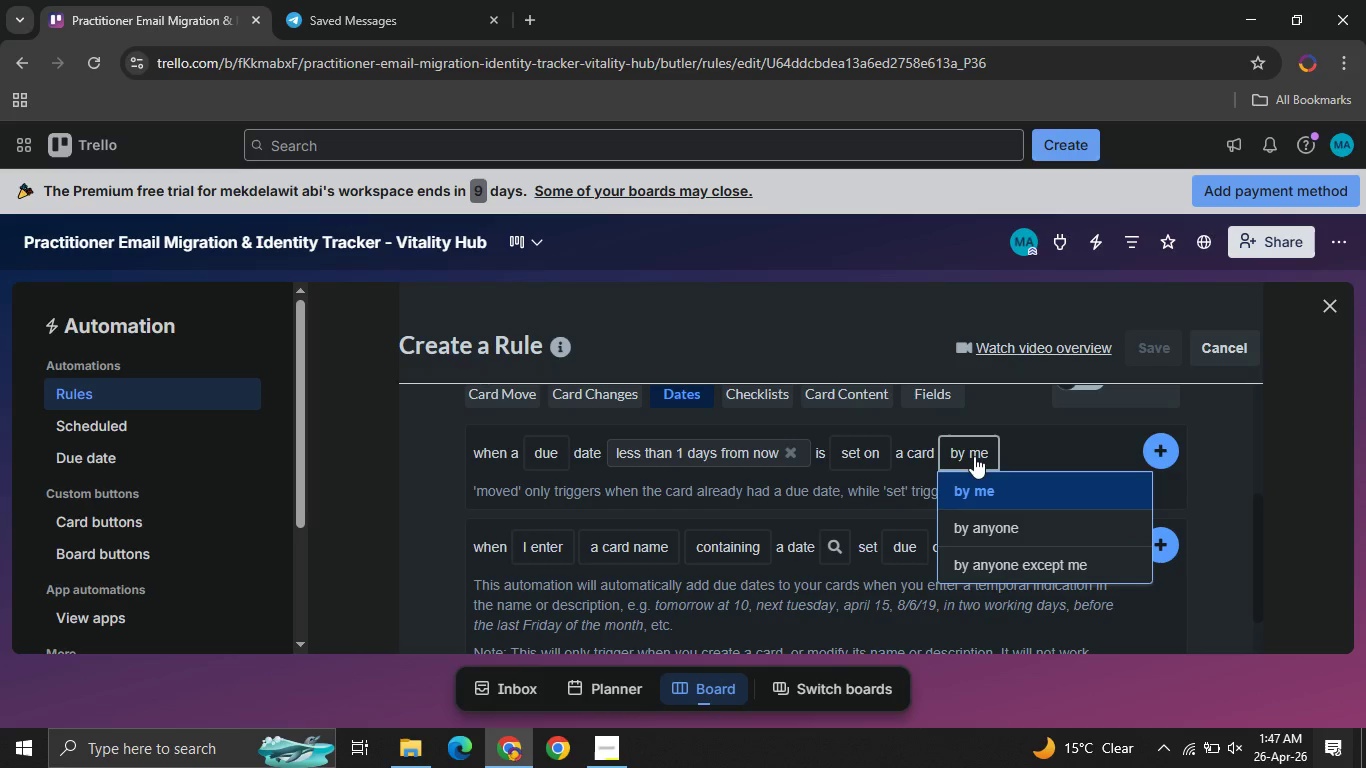 
left_click([984, 538])
 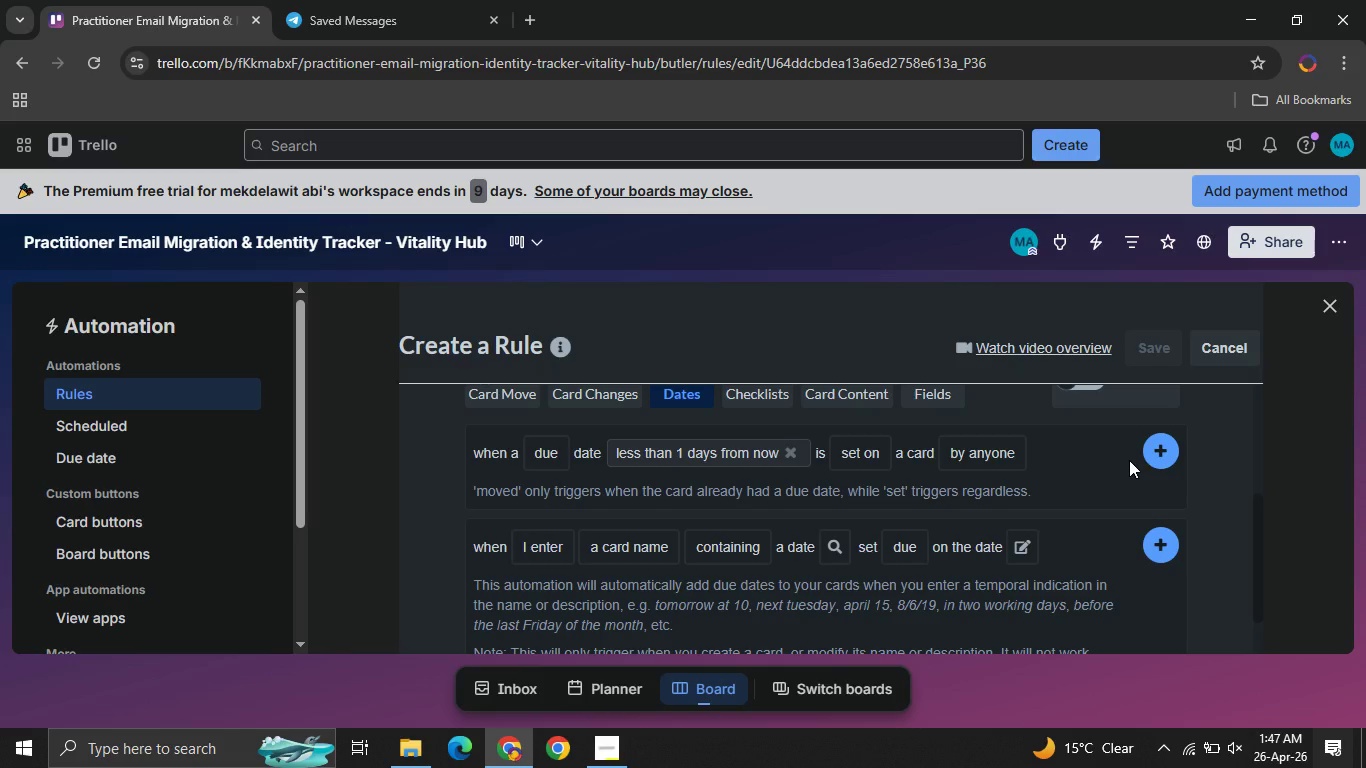 
wait(11.43)
 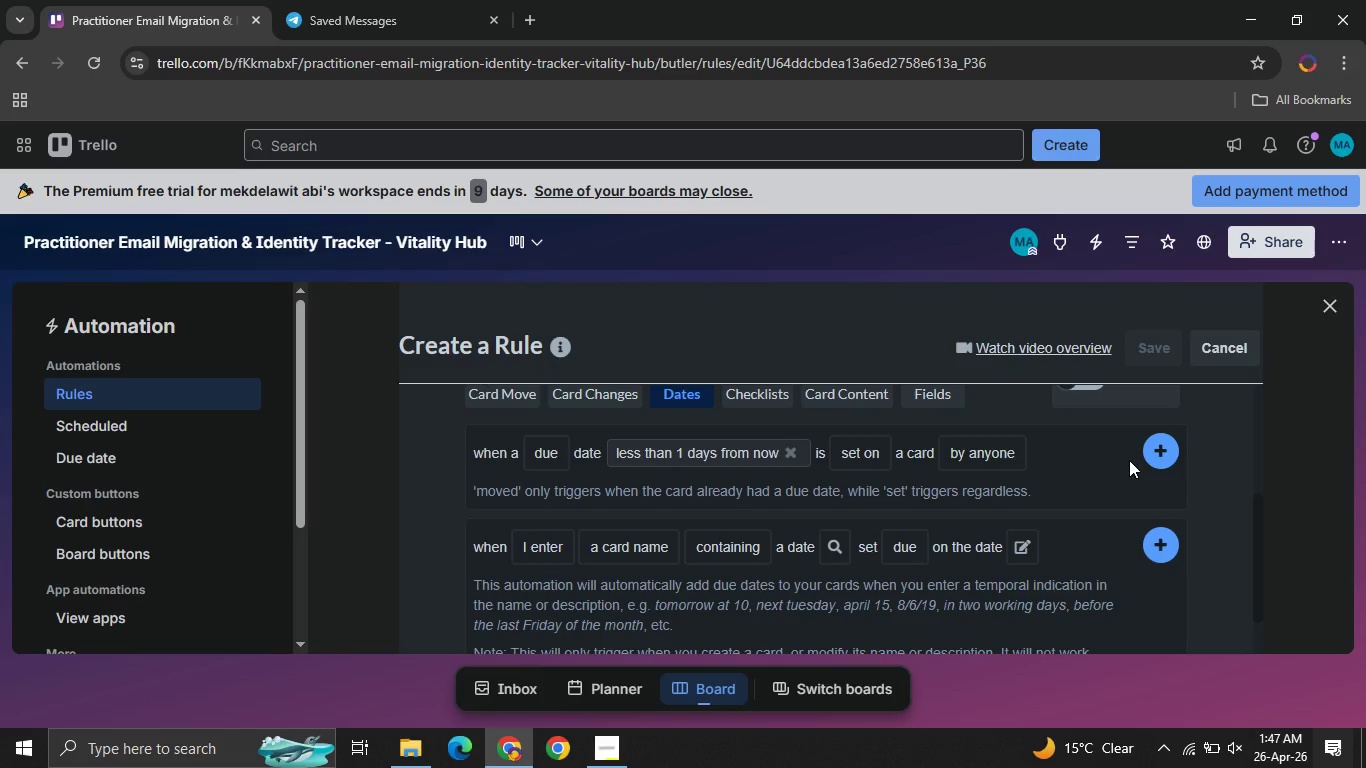 
mouse_move([874, 469])
 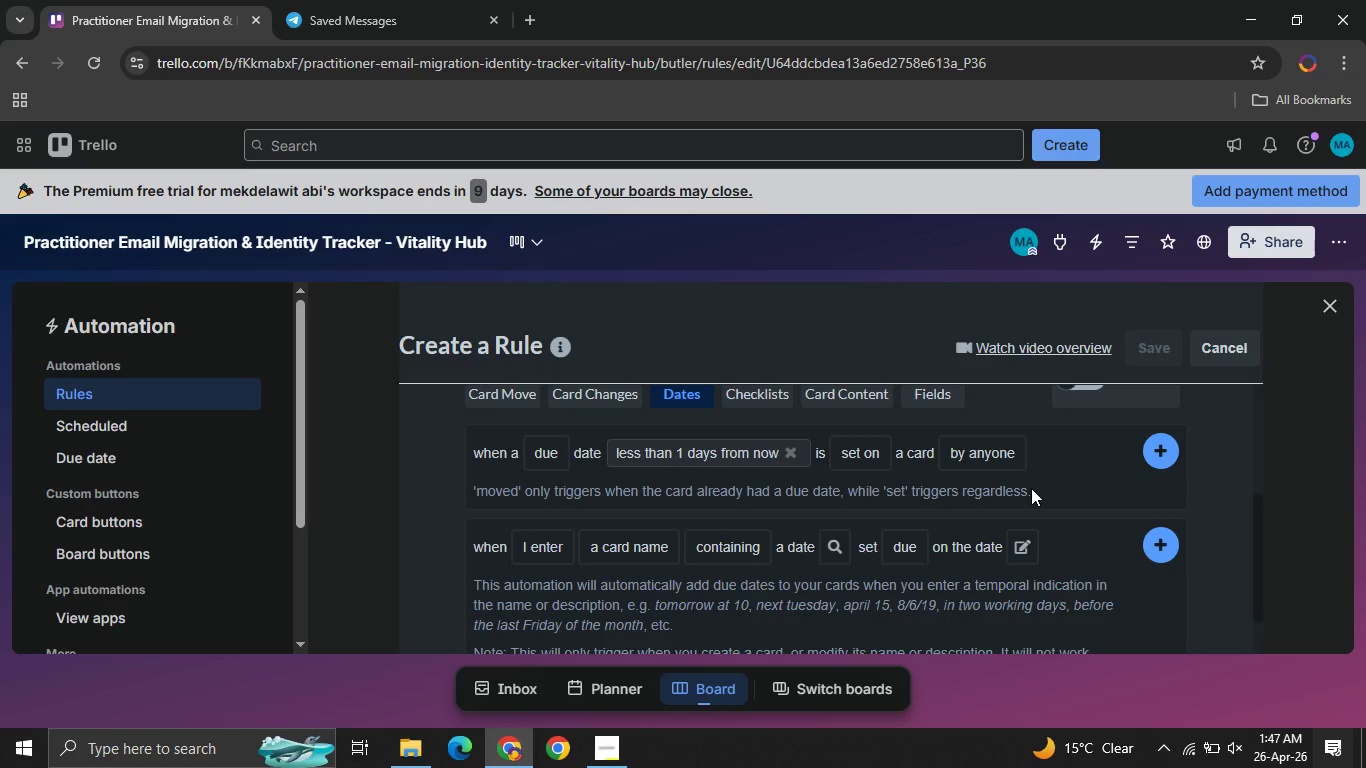 
wait(5.71)
 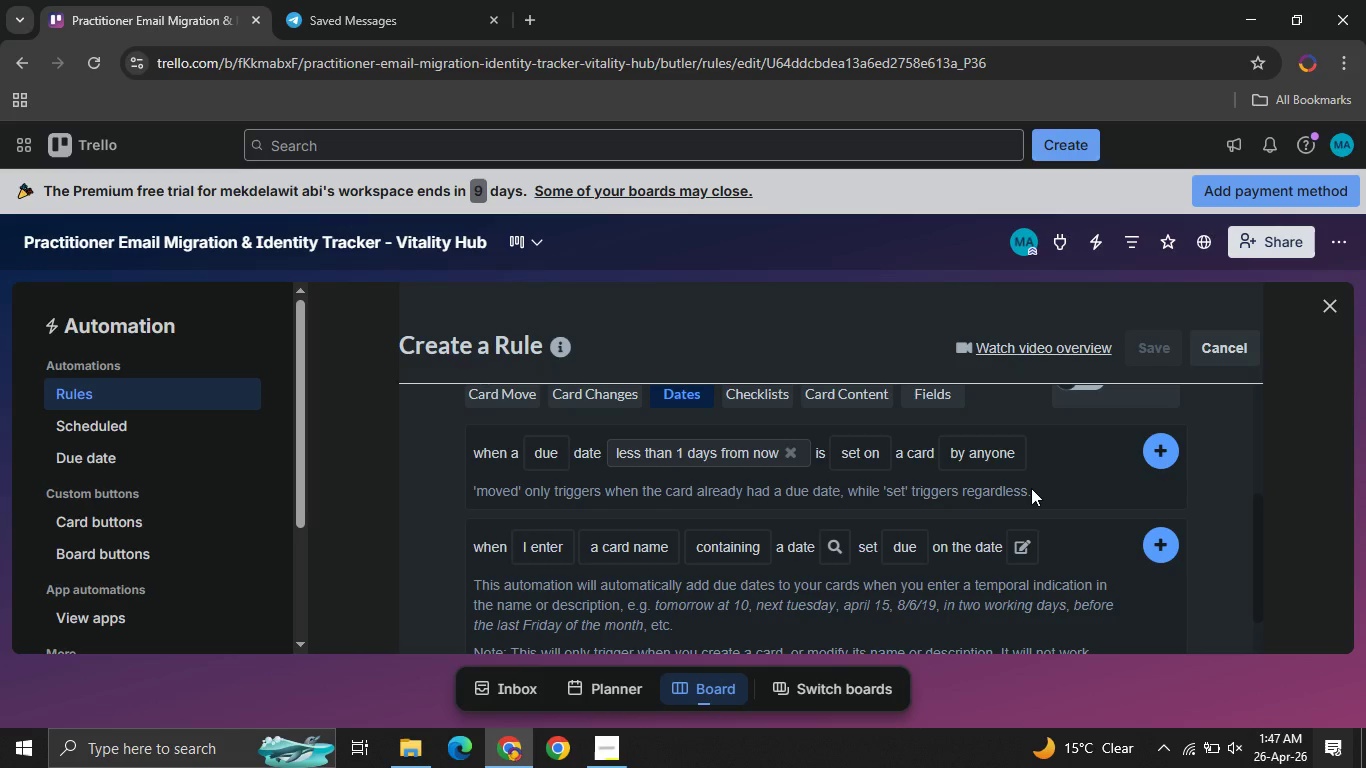 
mouse_move([850, 455])
 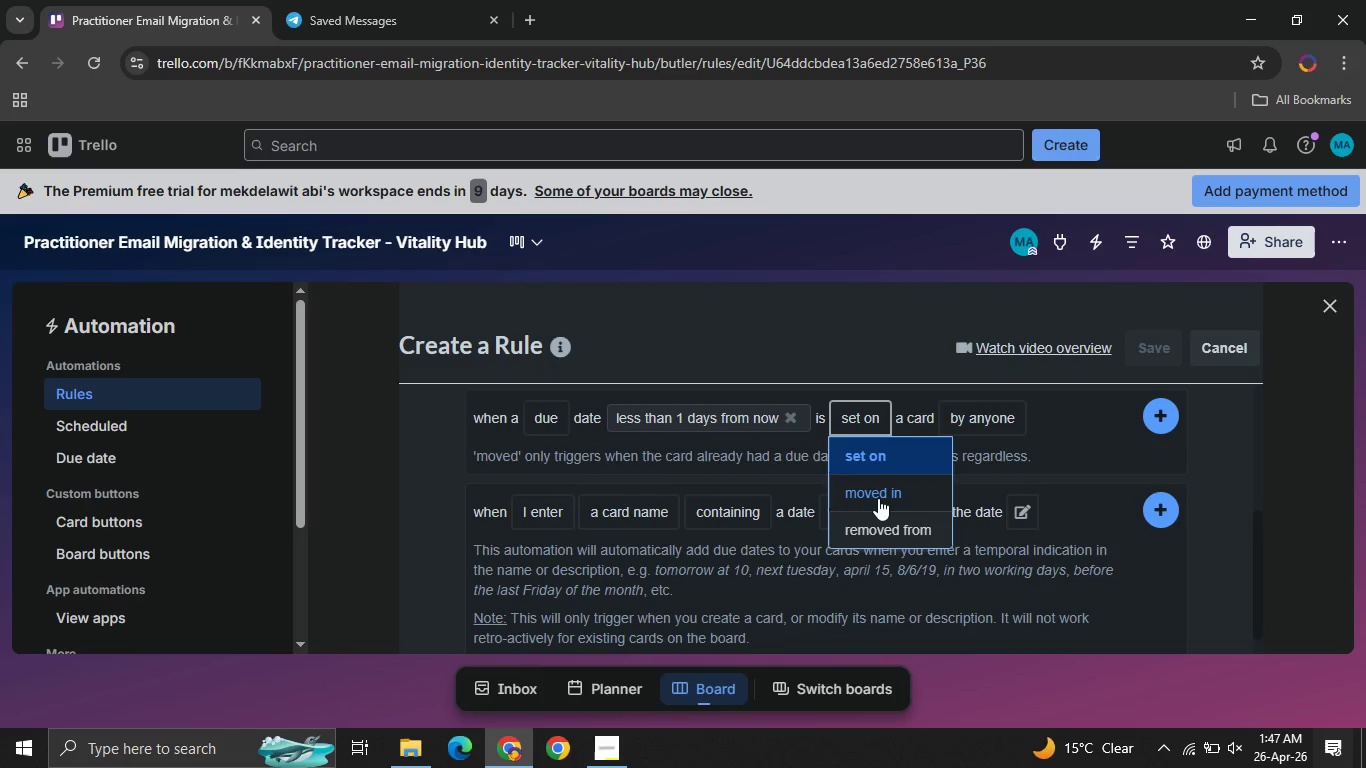 
left_click([869, 485])
 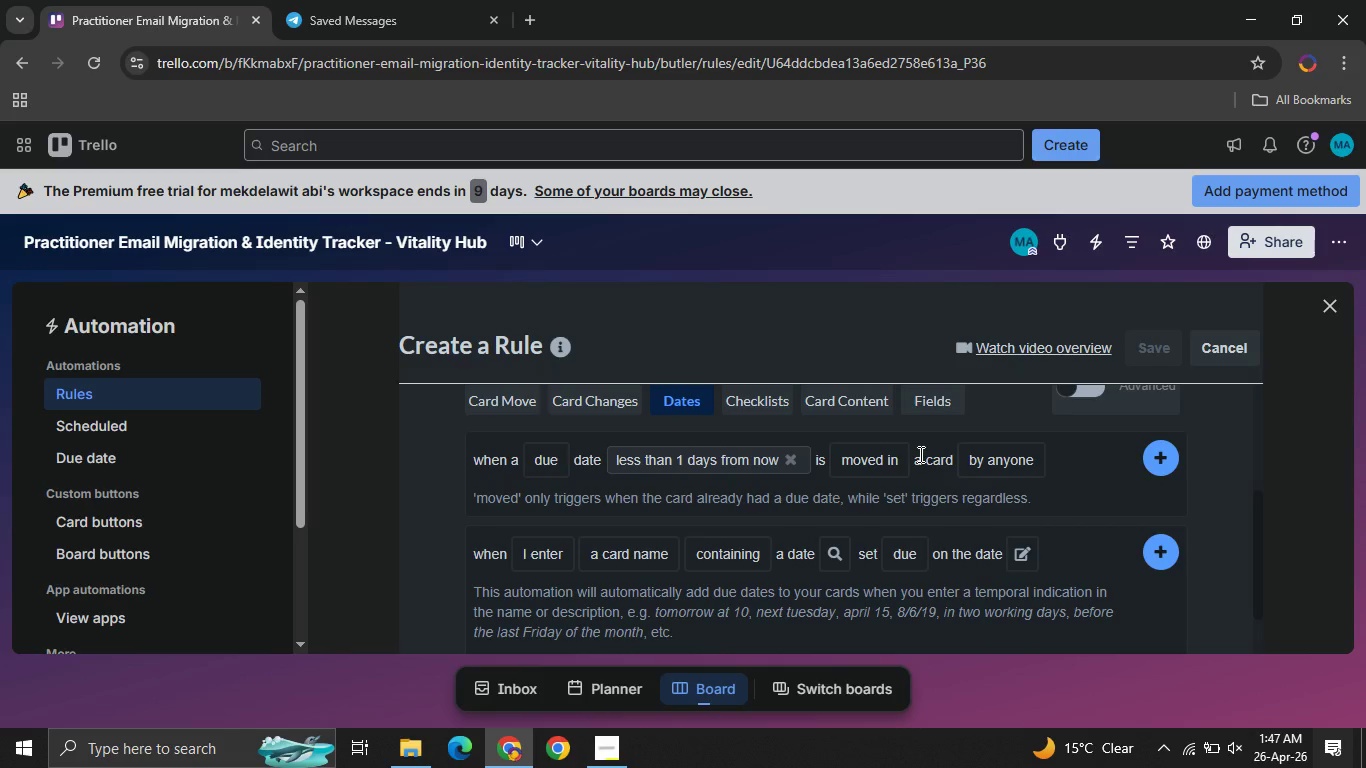 
wait(6.11)
 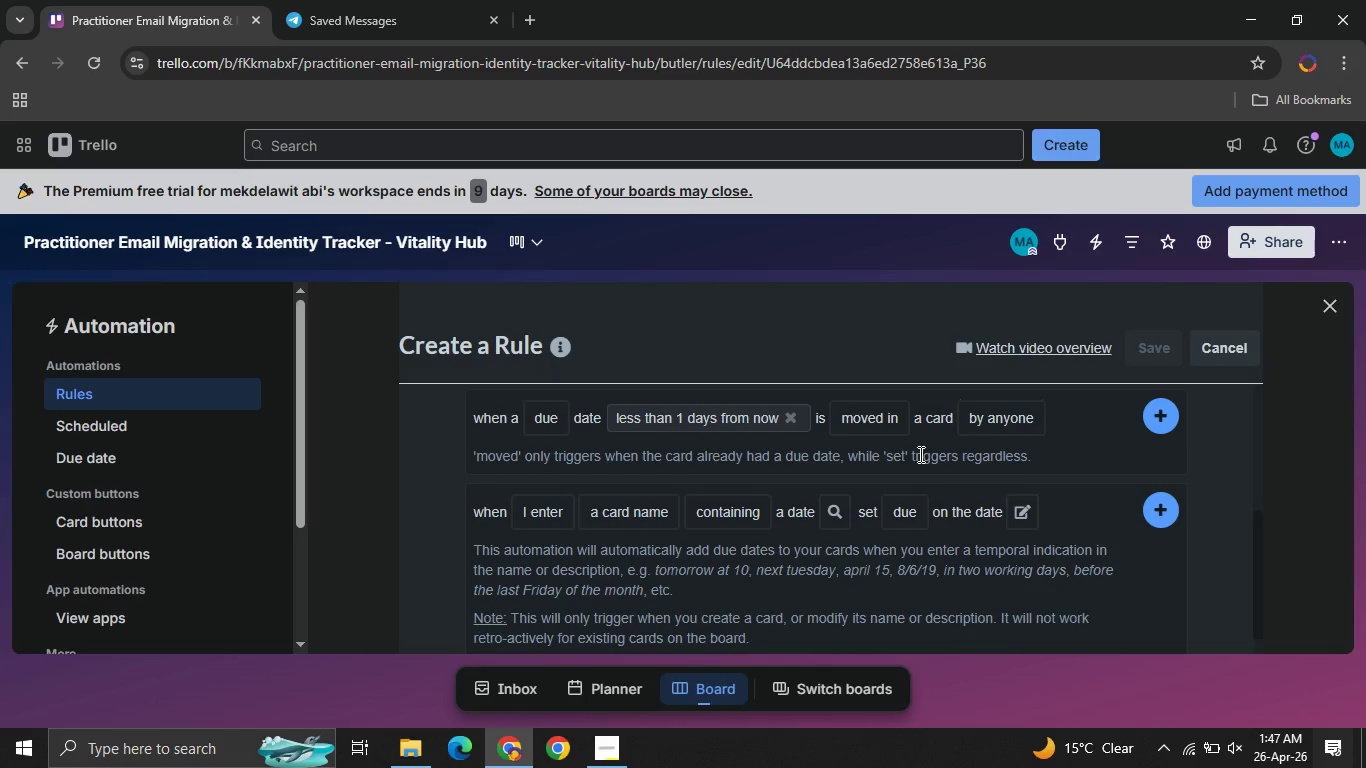 
left_click([1160, 456])
 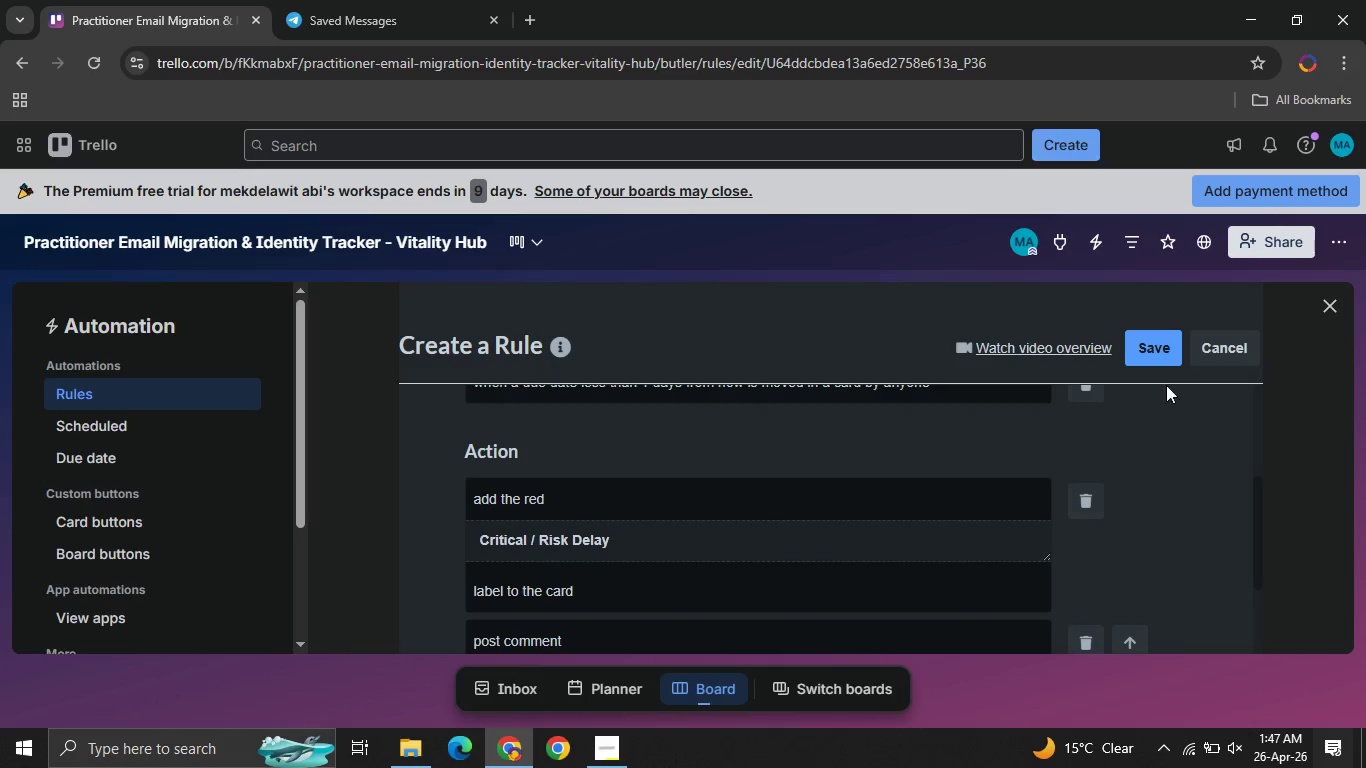 
left_click([1154, 343])
 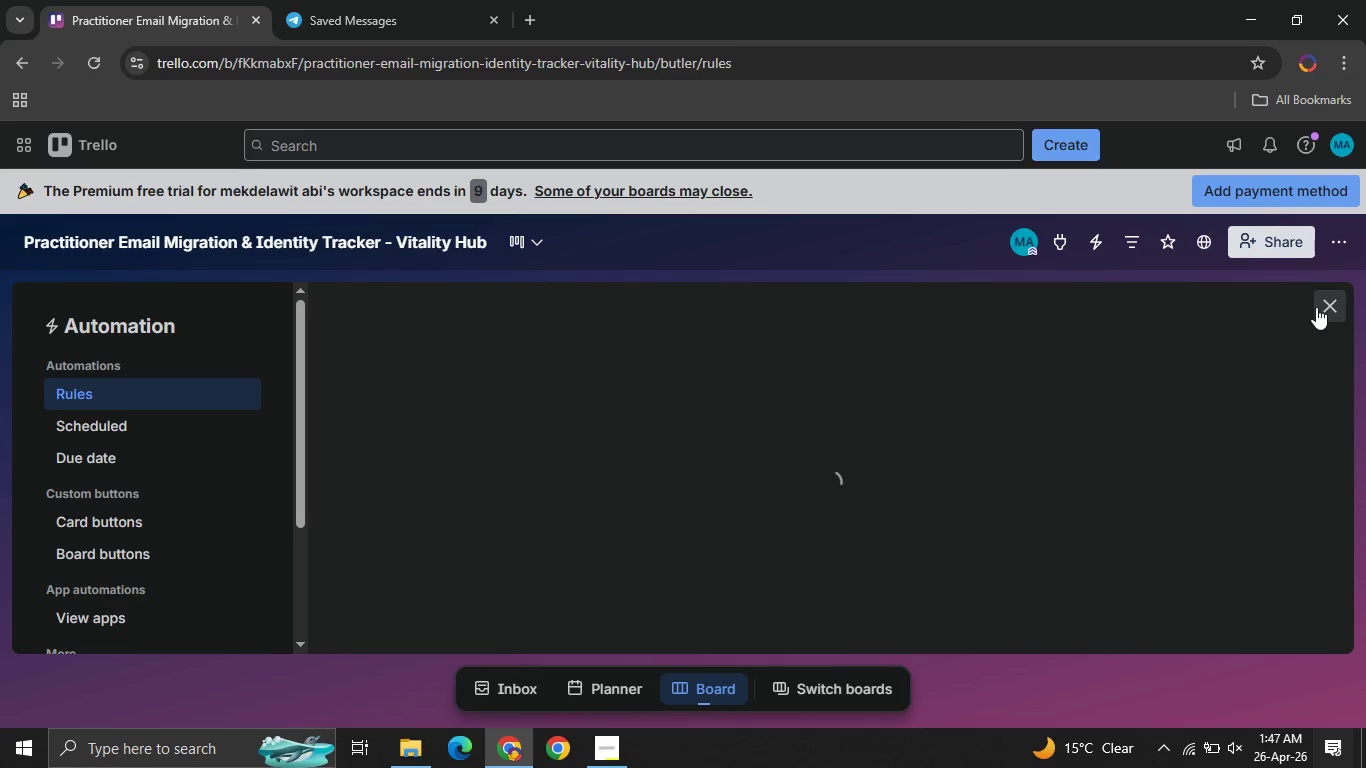 
wait(5.25)
 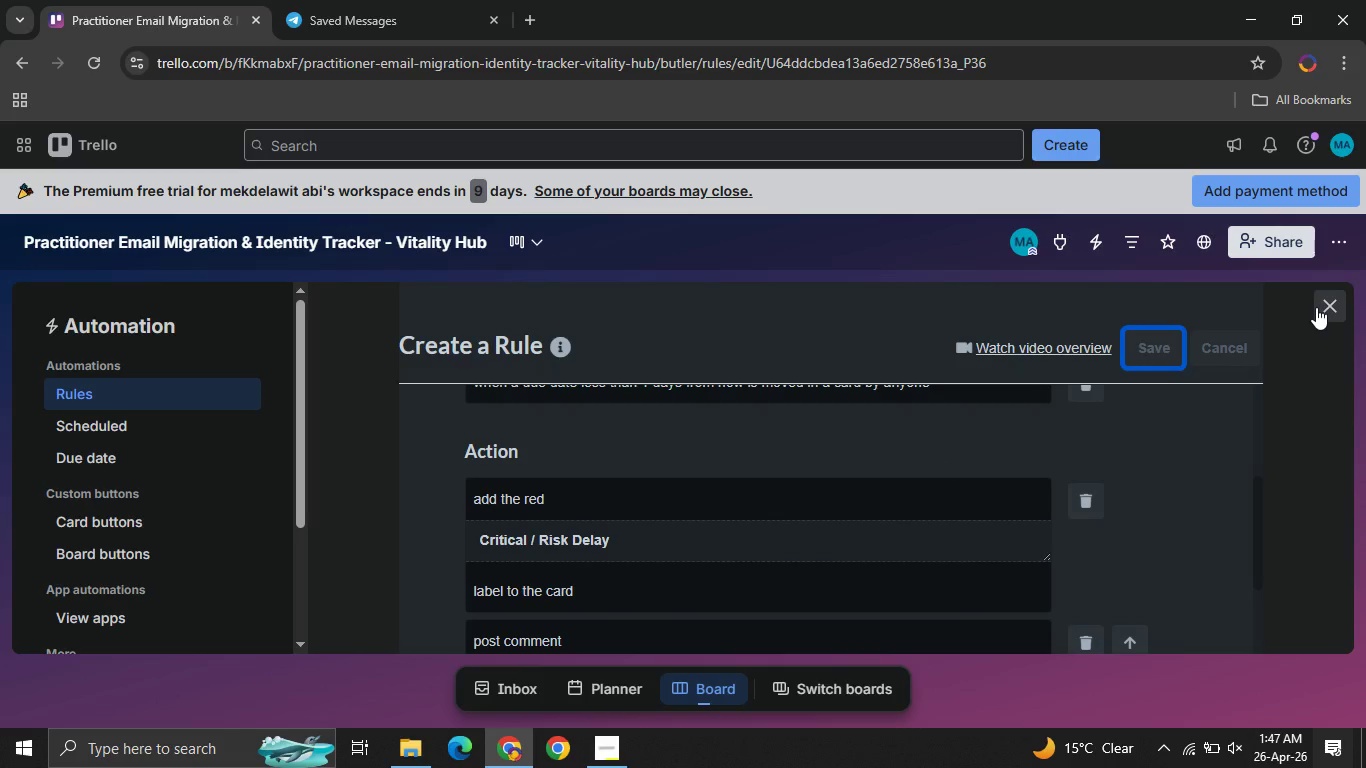 
left_click([1316, 307])
 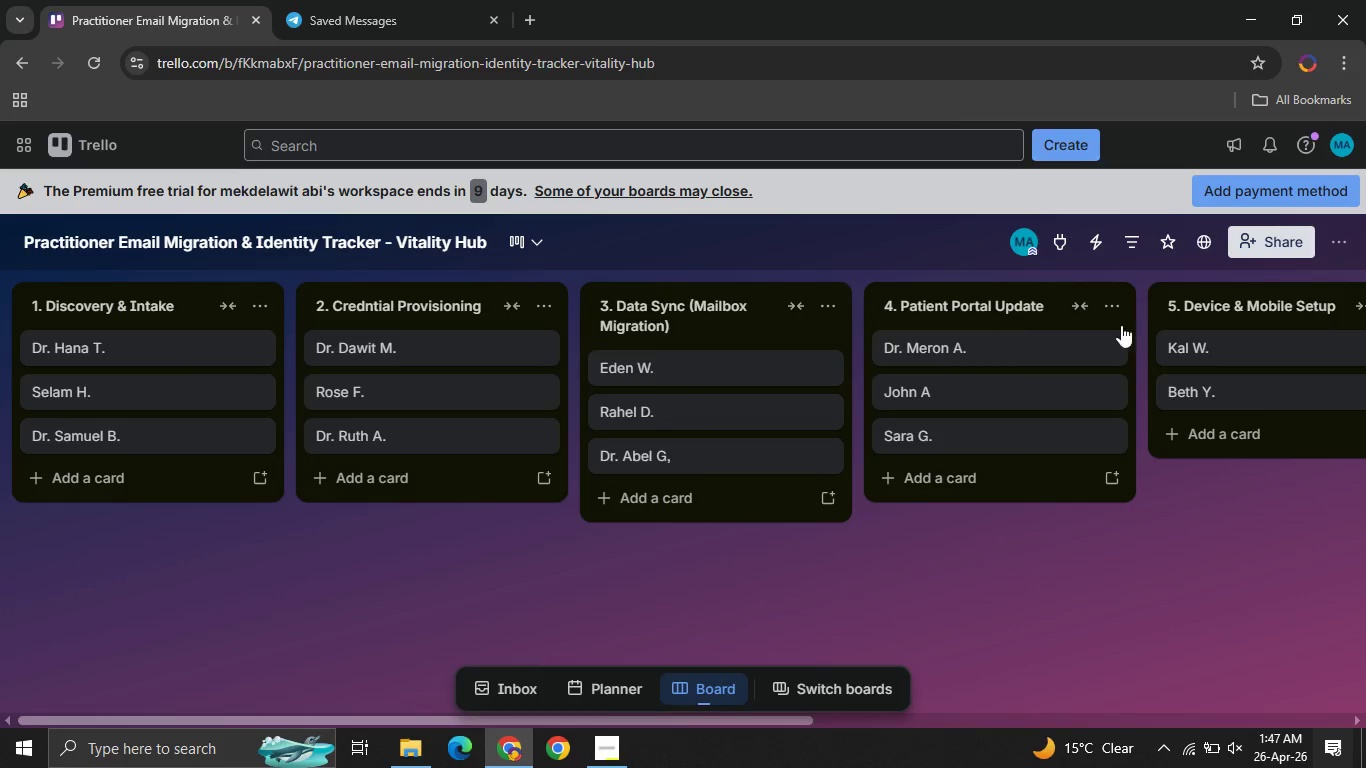 
mouse_move([709, 408])
 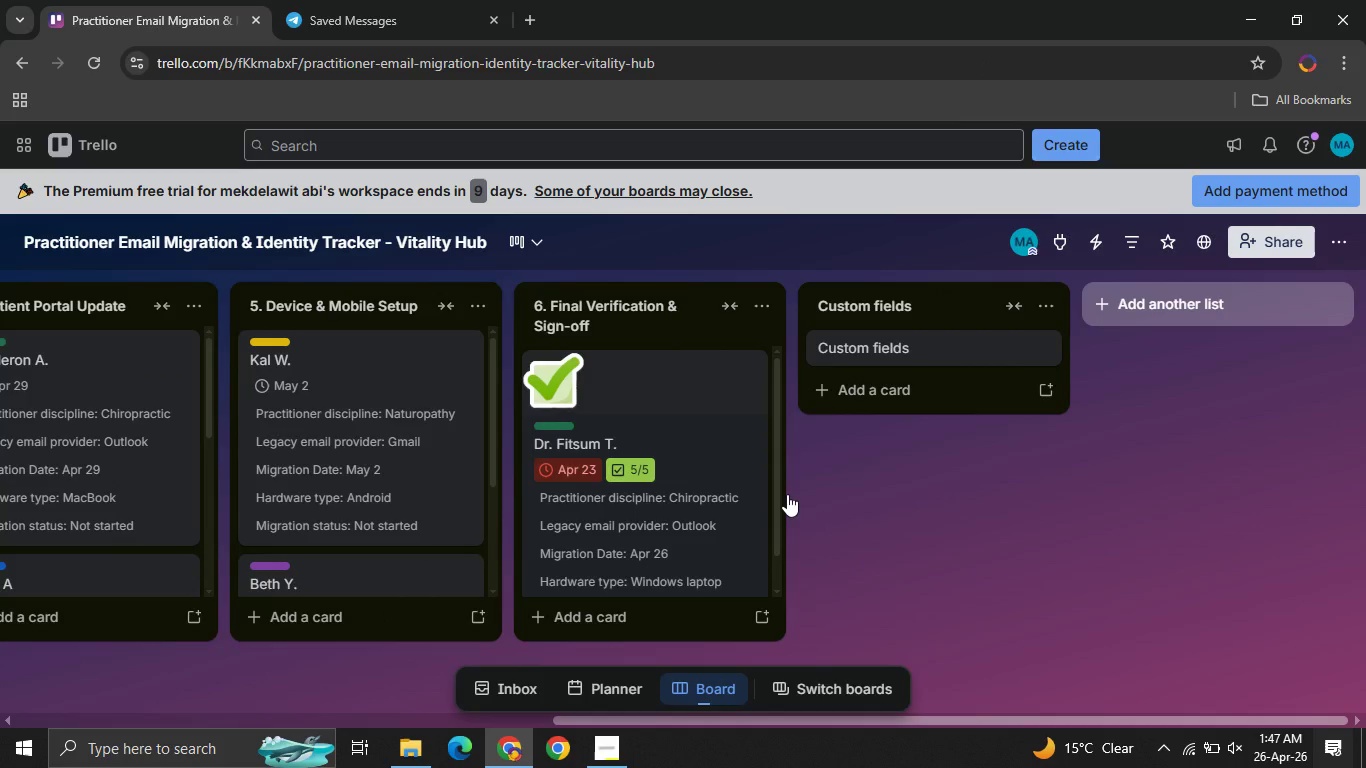 
wait(6.67)
 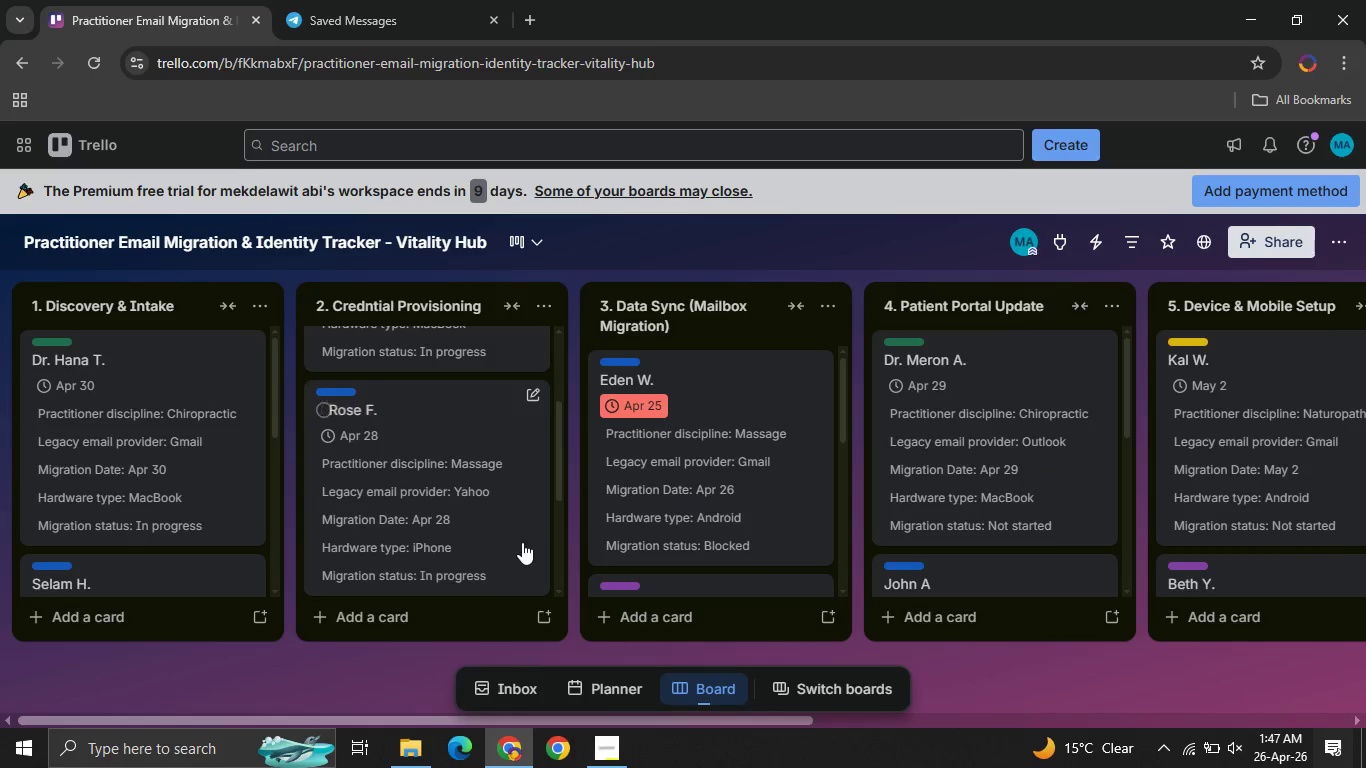 
left_click([620, 513])
 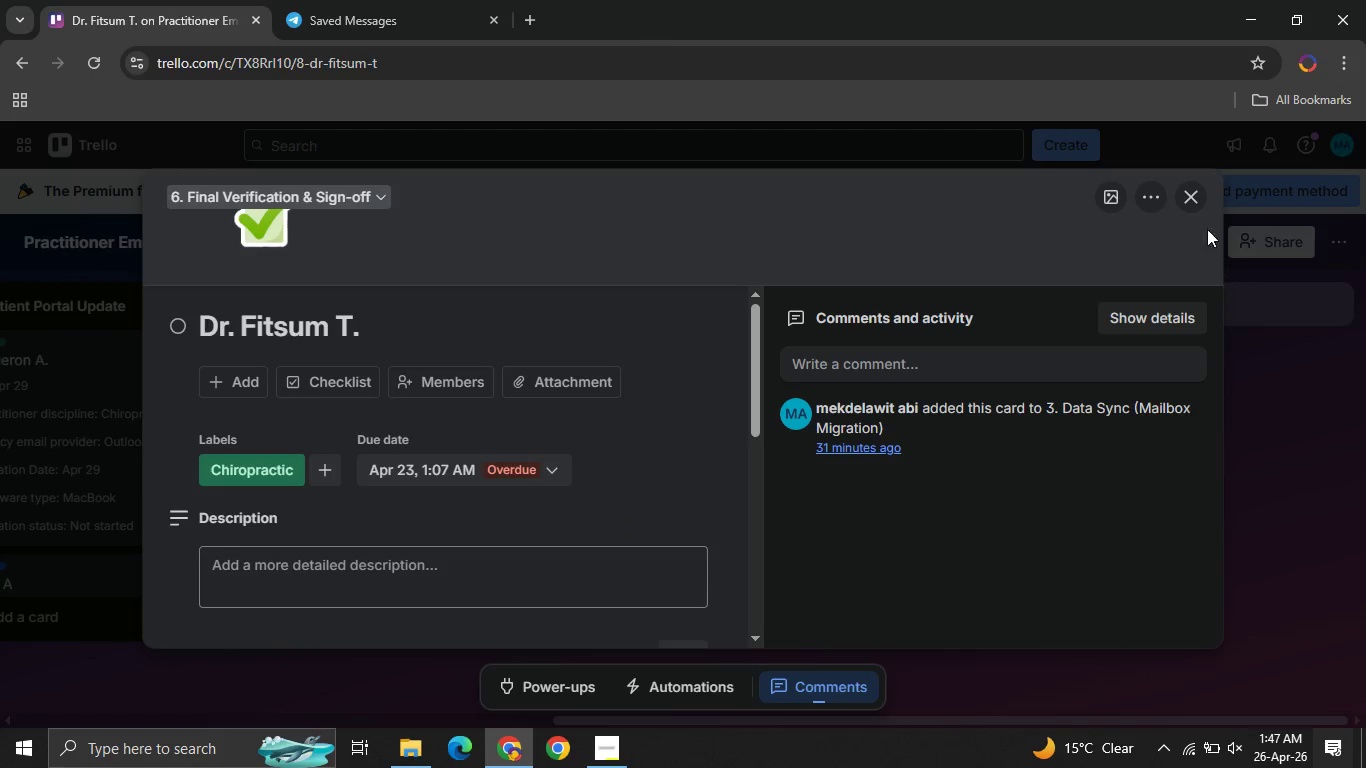 
left_click([1180, 194])
 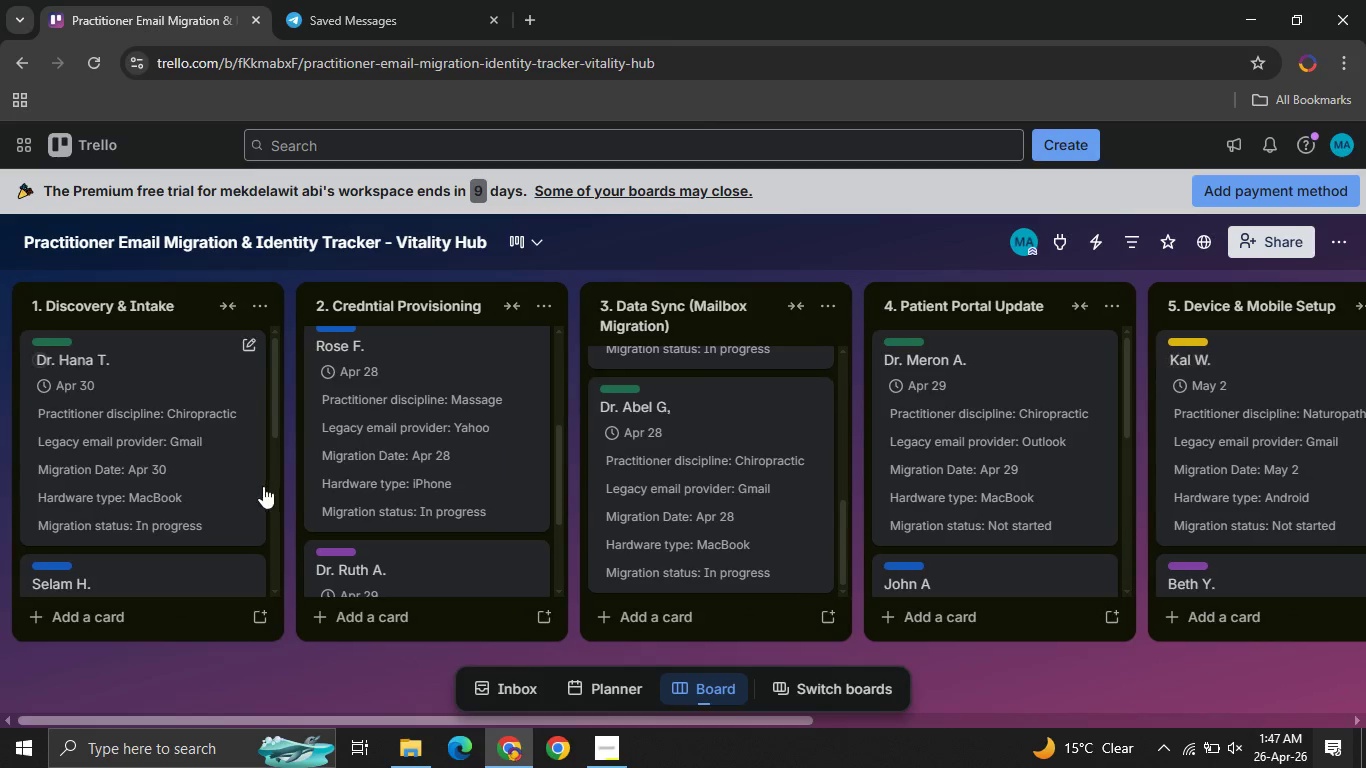 
left_click([677, 440])
 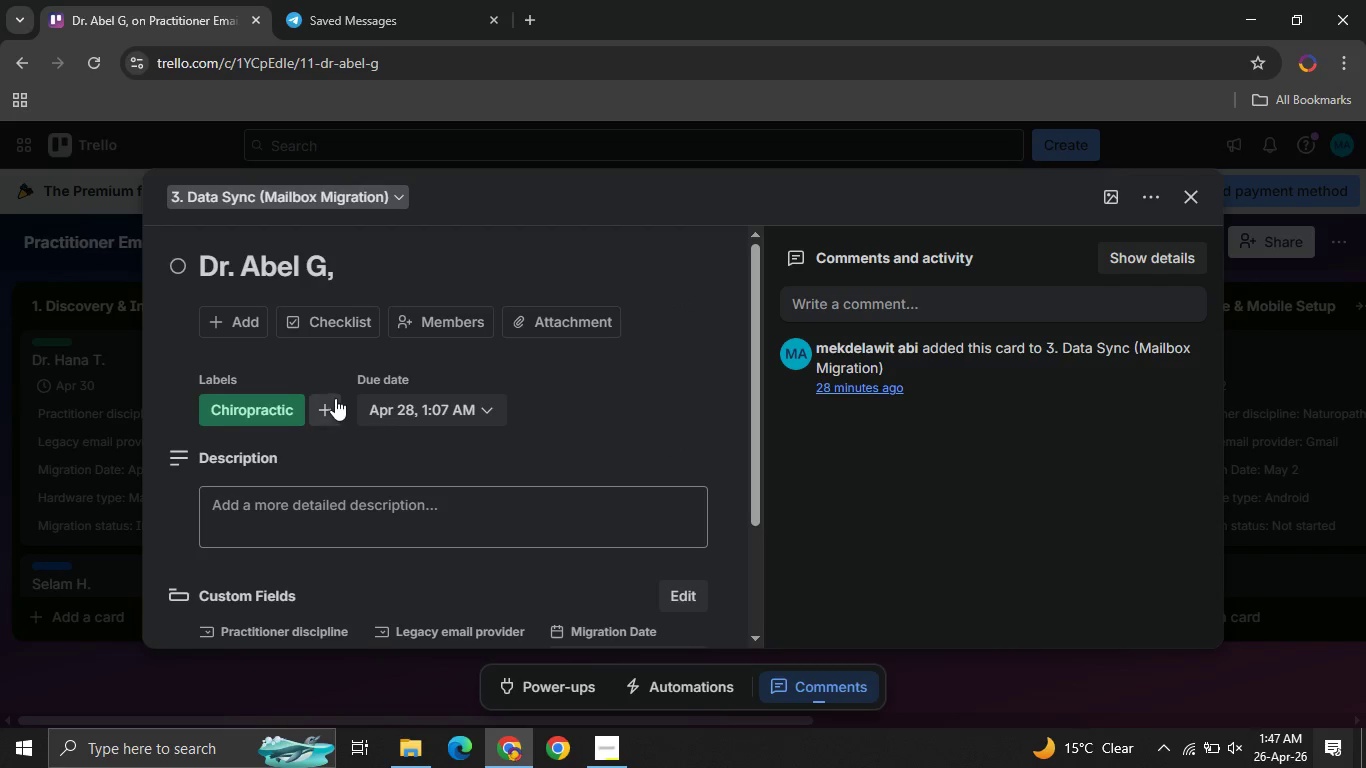 
left_click([444, 414])
 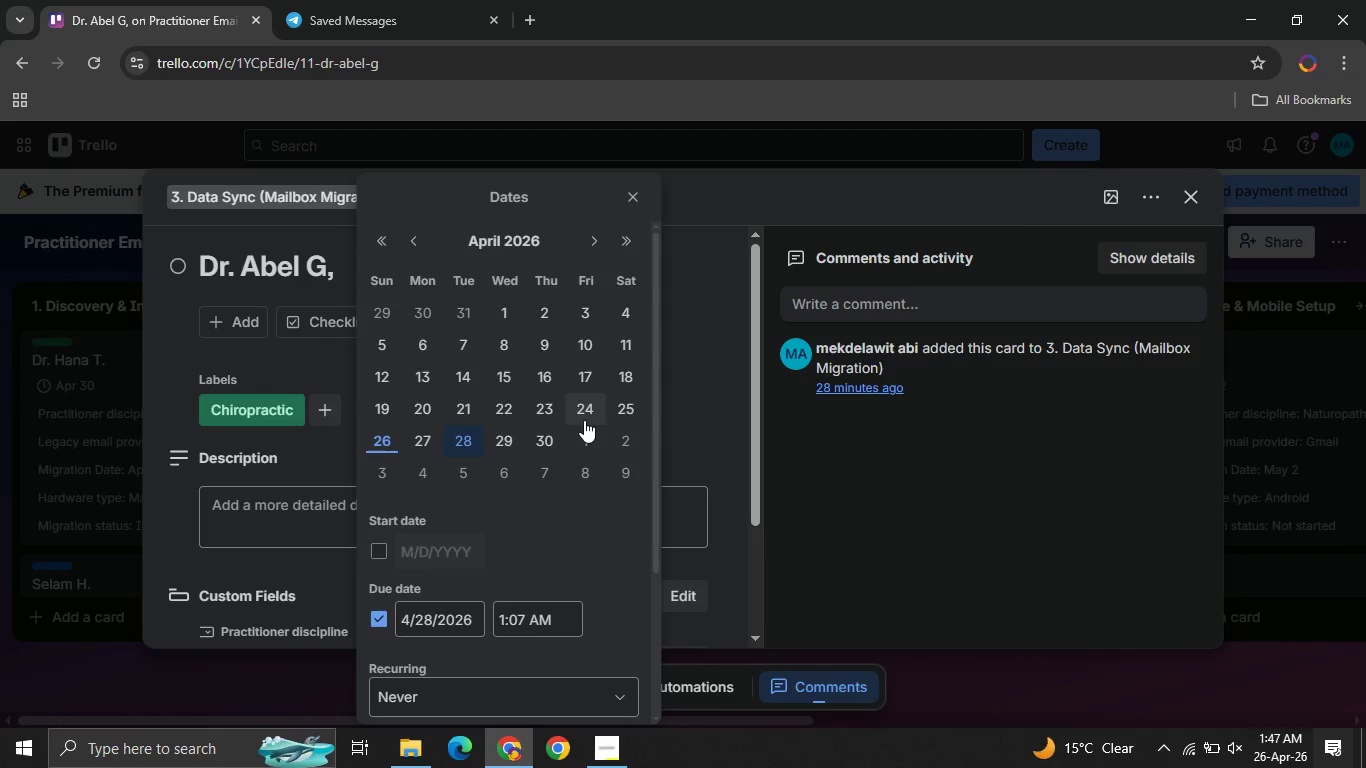 
left_click([628, 415])
 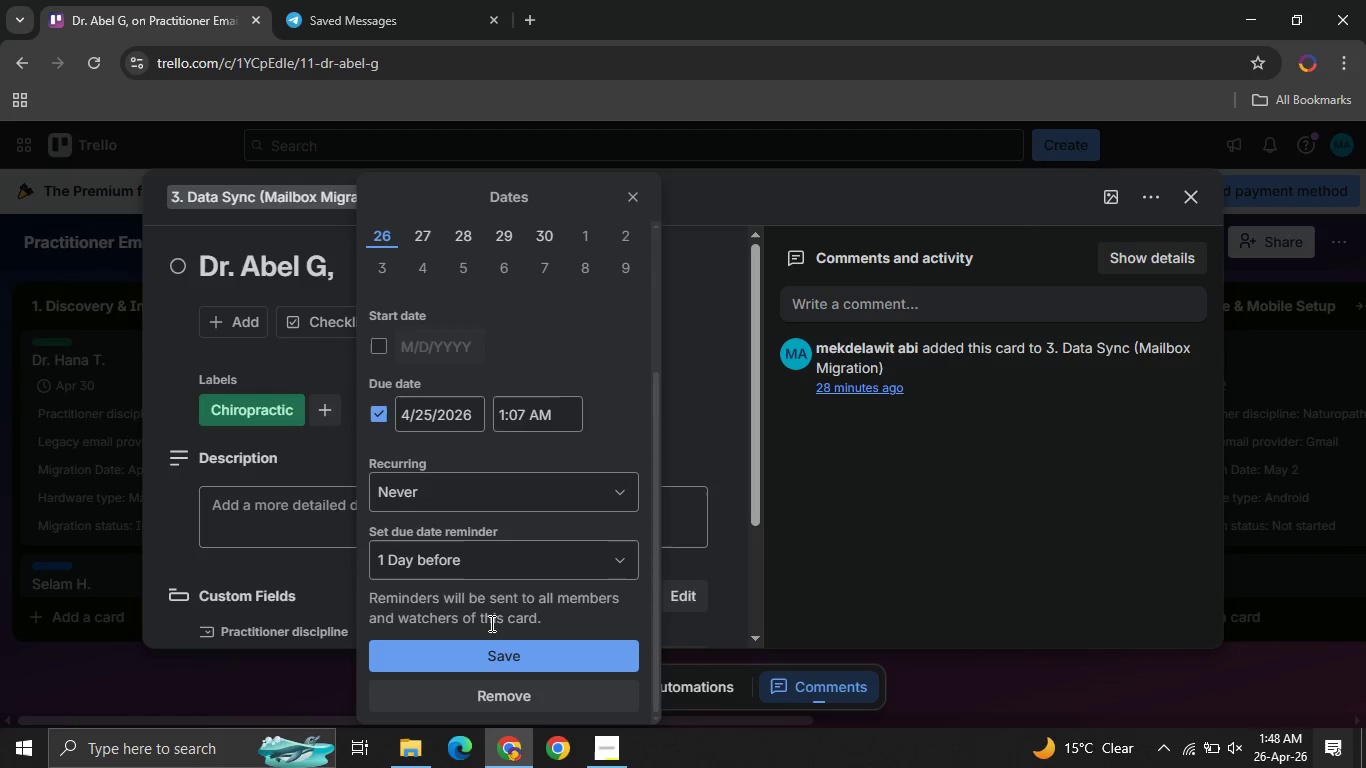 
left_click([451, 651])
 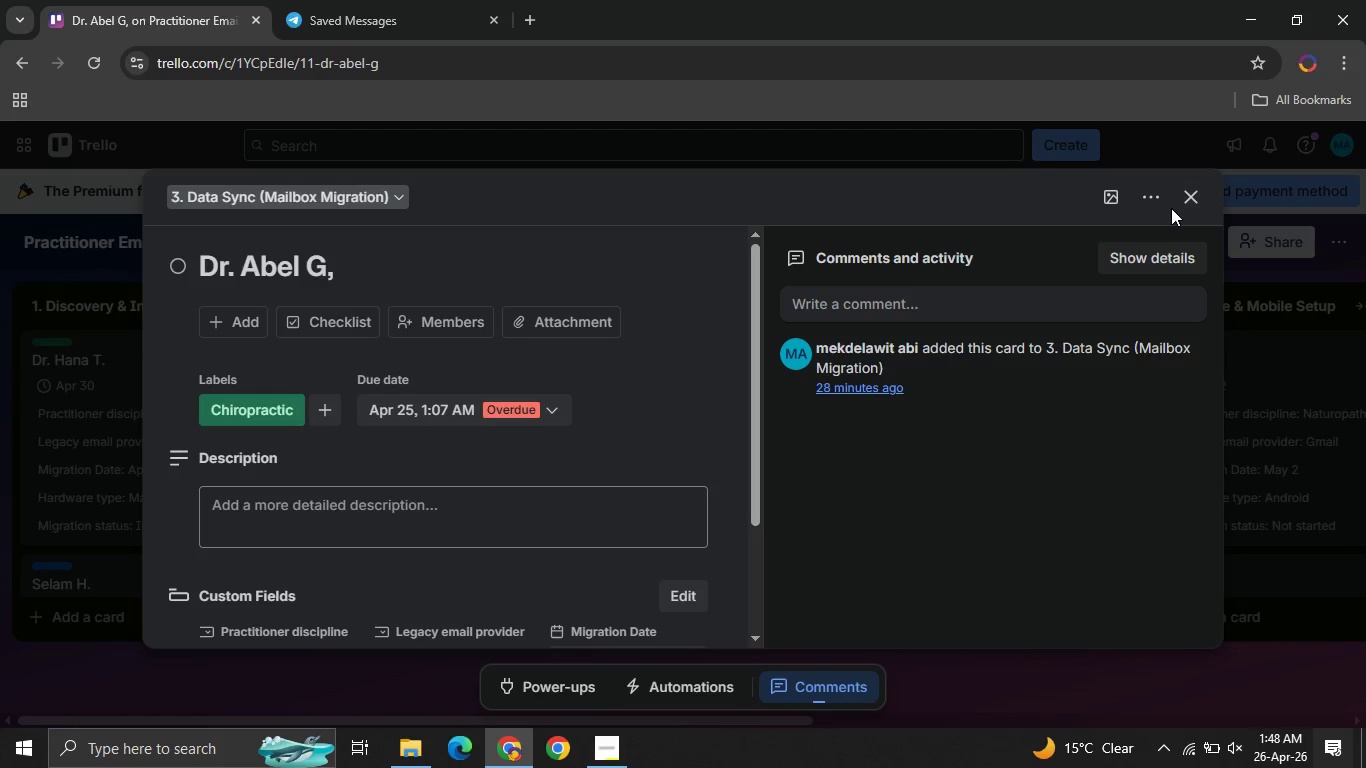 
left_click([1171, 208])
 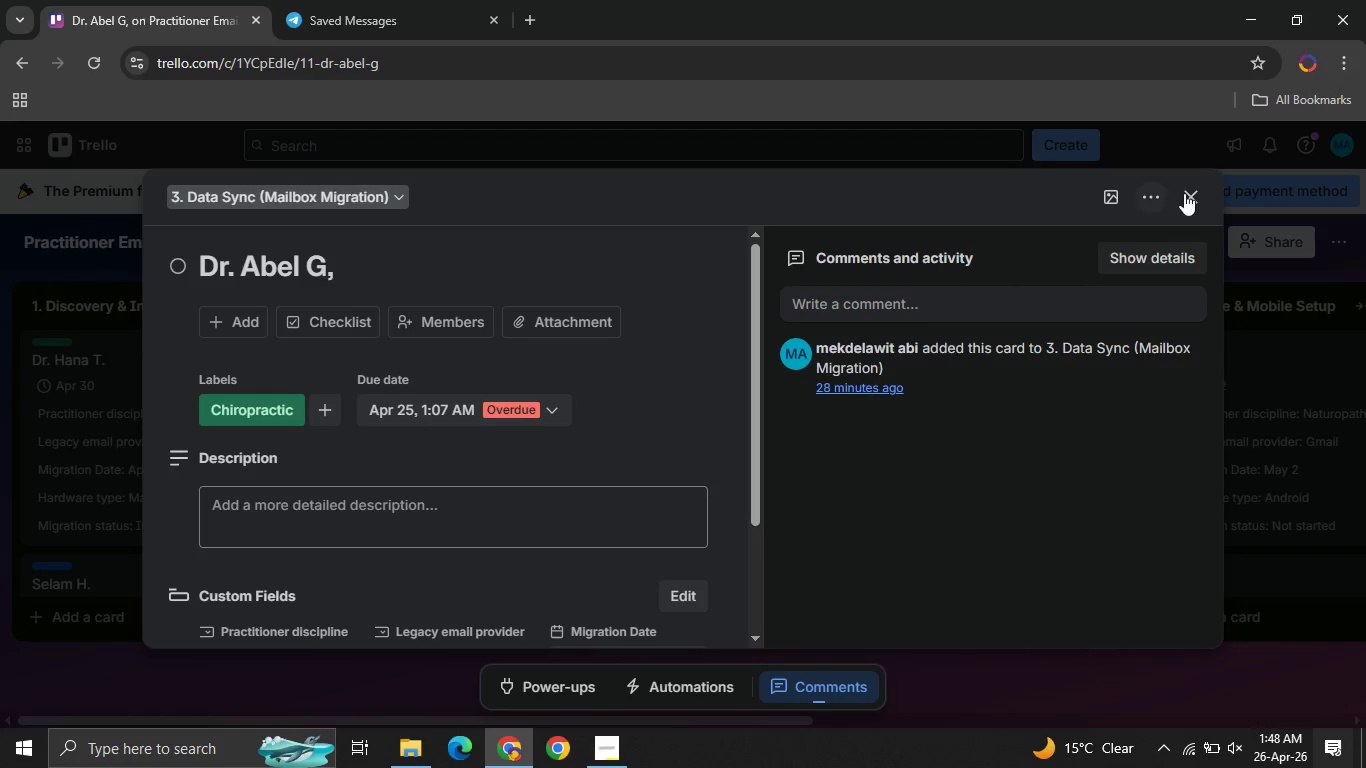 
left_click([1186, 193])
 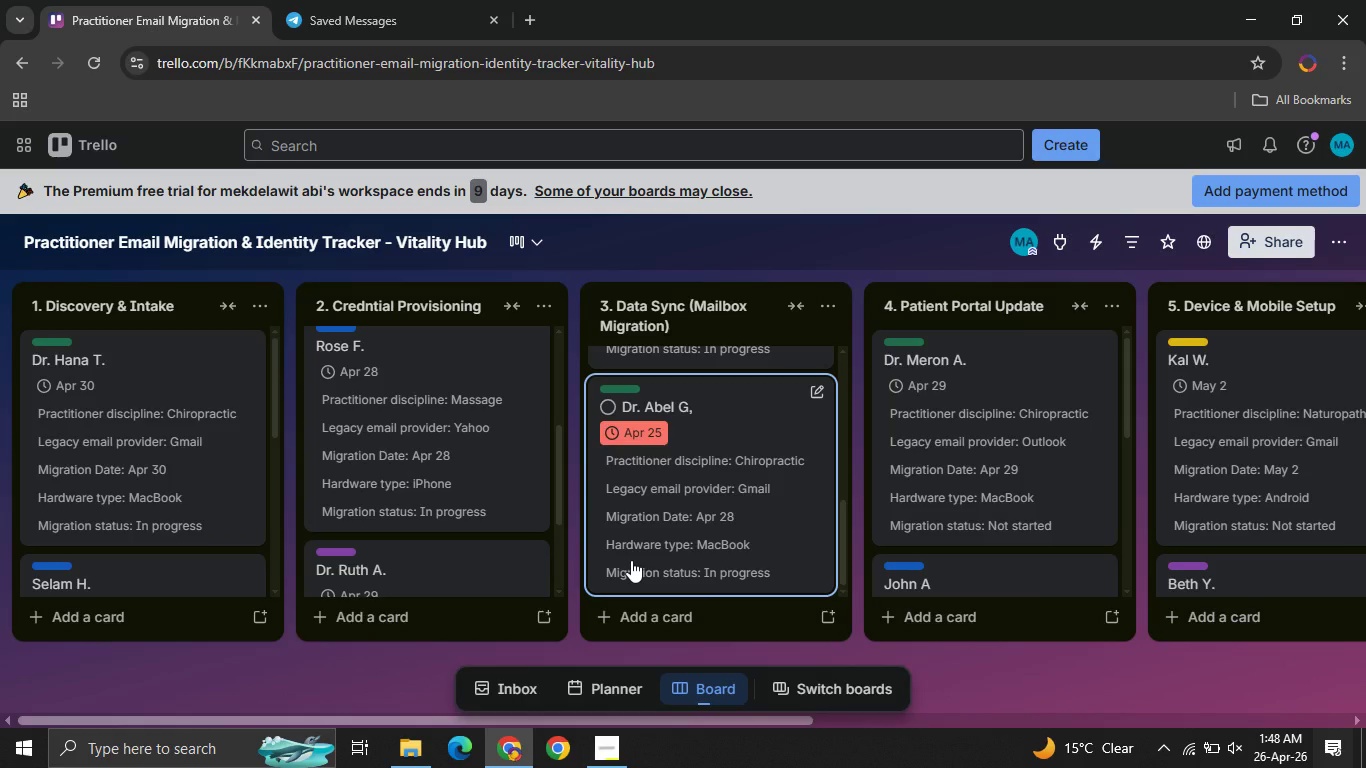 
wait(10.88)
 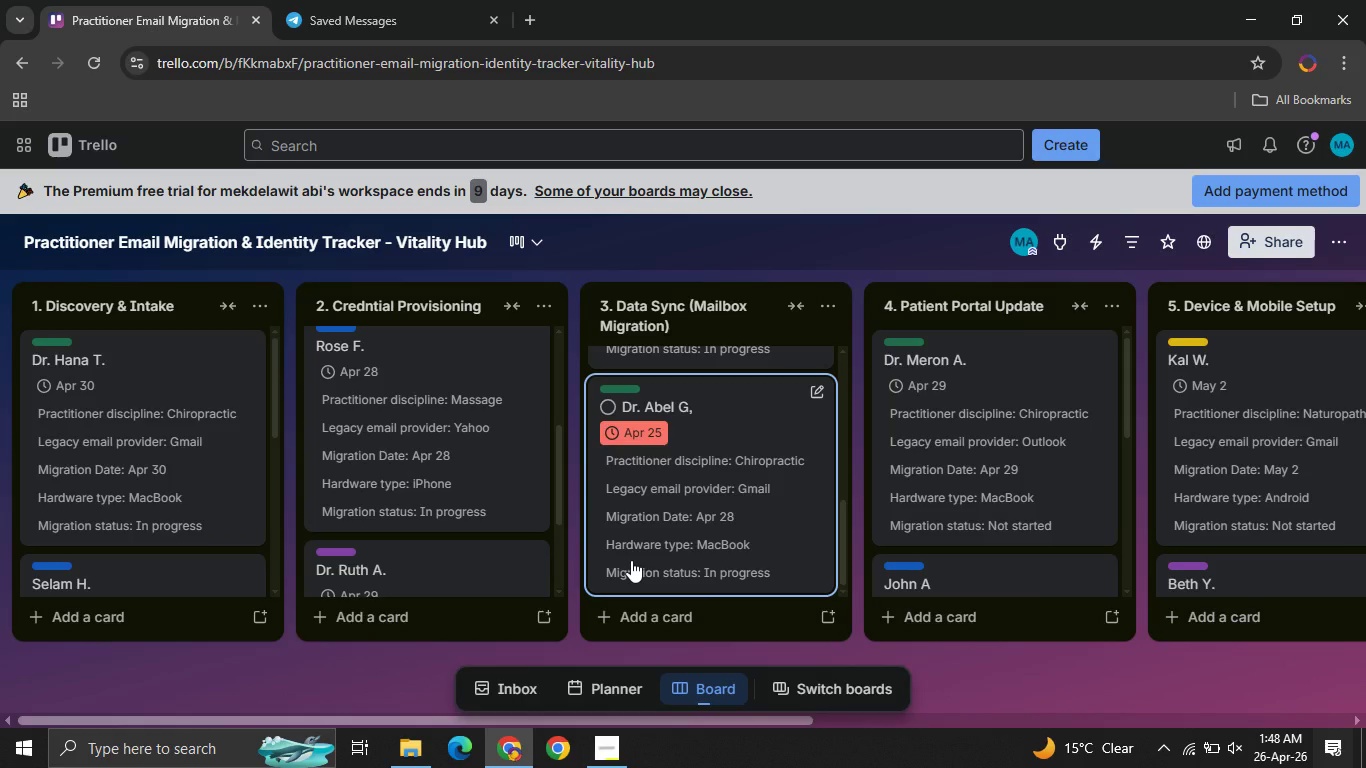 
left_click([620, 514])
 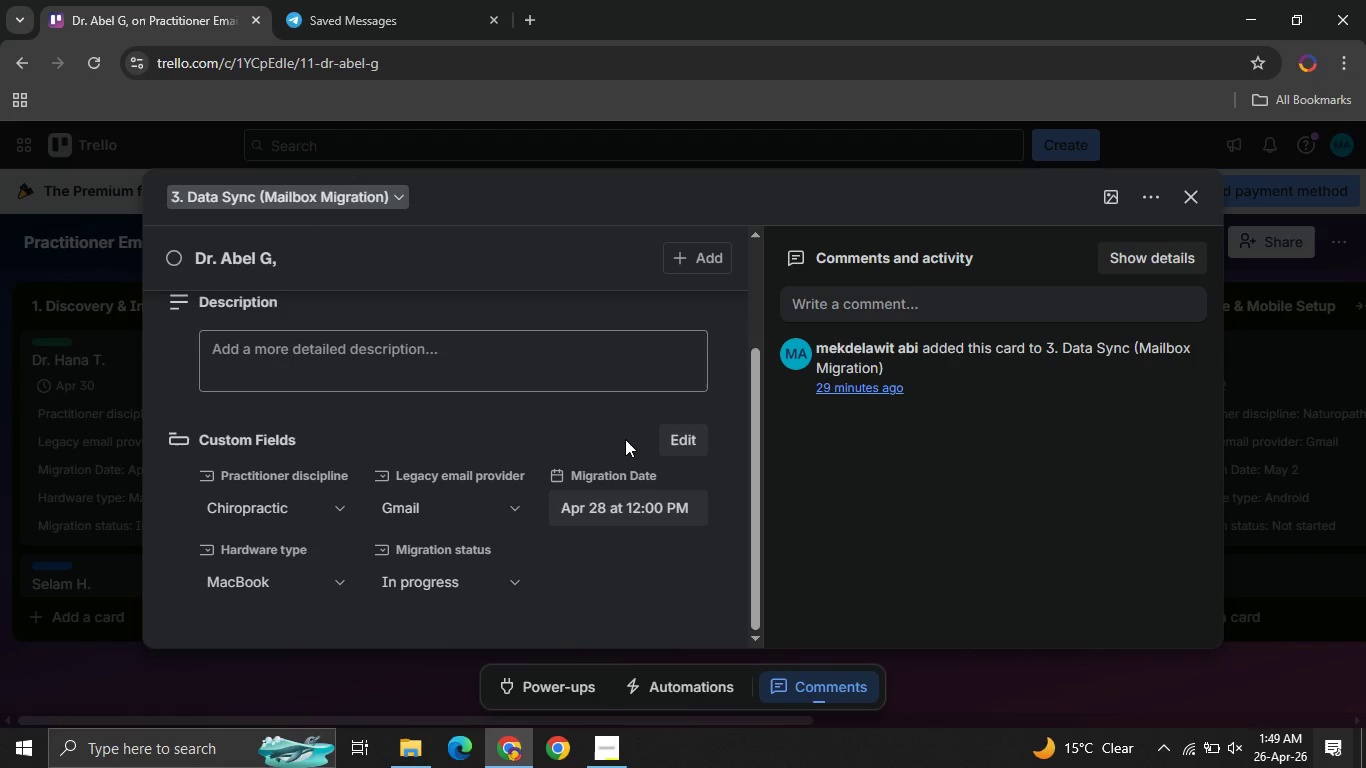 
wait(97.09)
 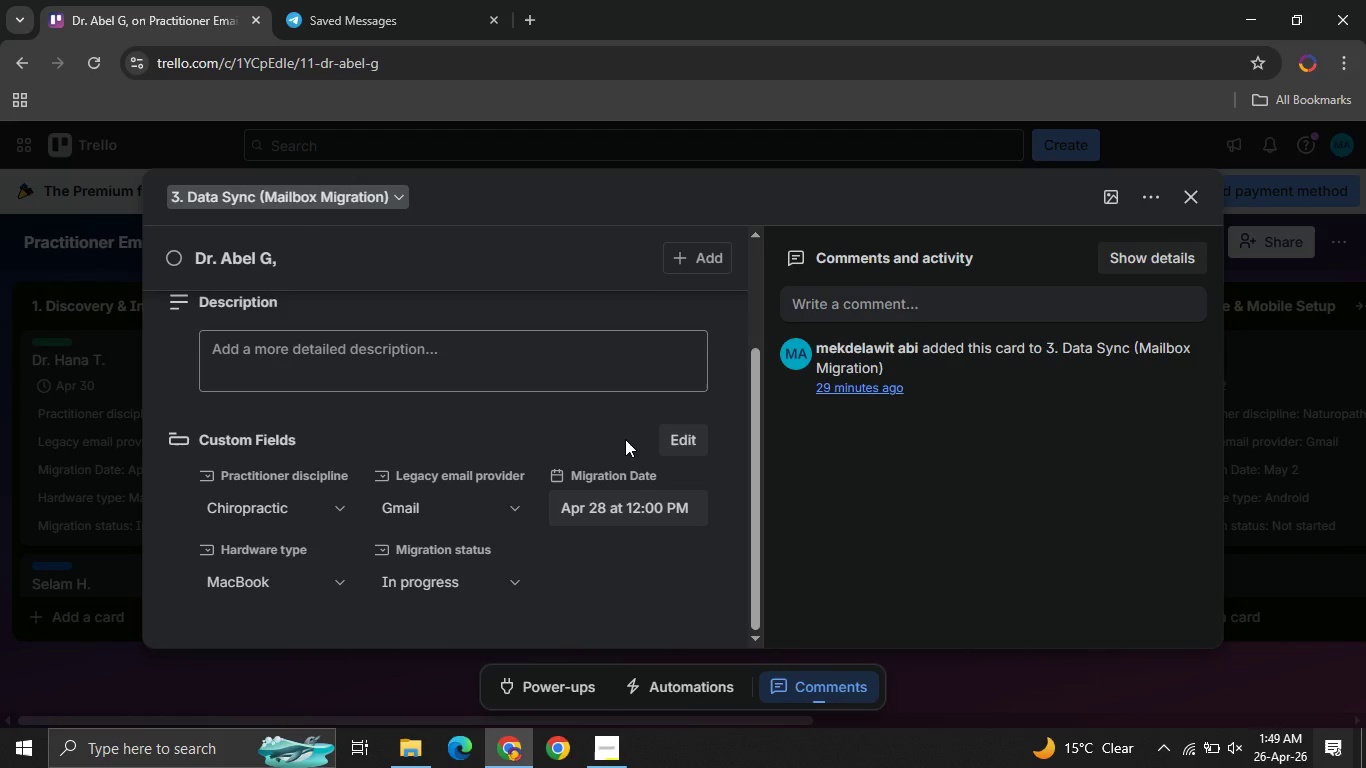 
left_click([1186, 202])
 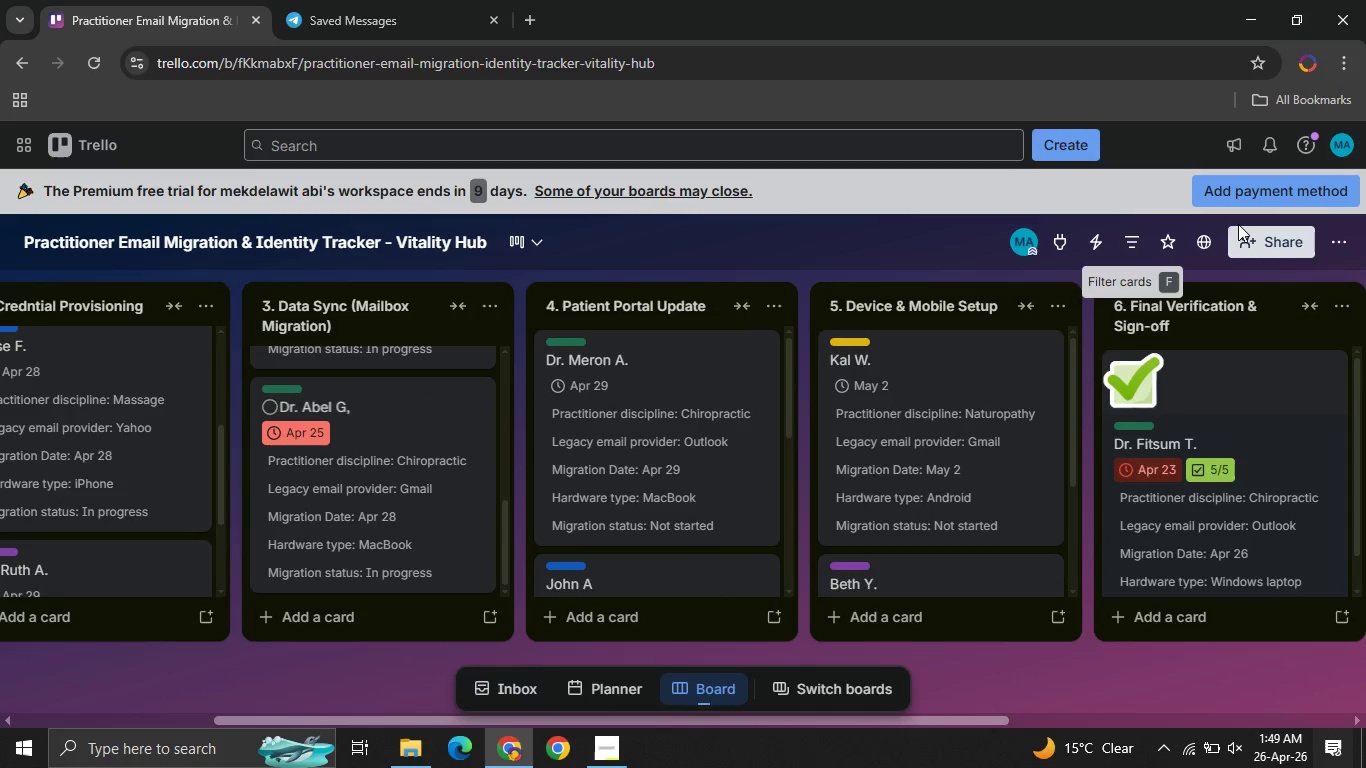 
left_click([1344, 243])
 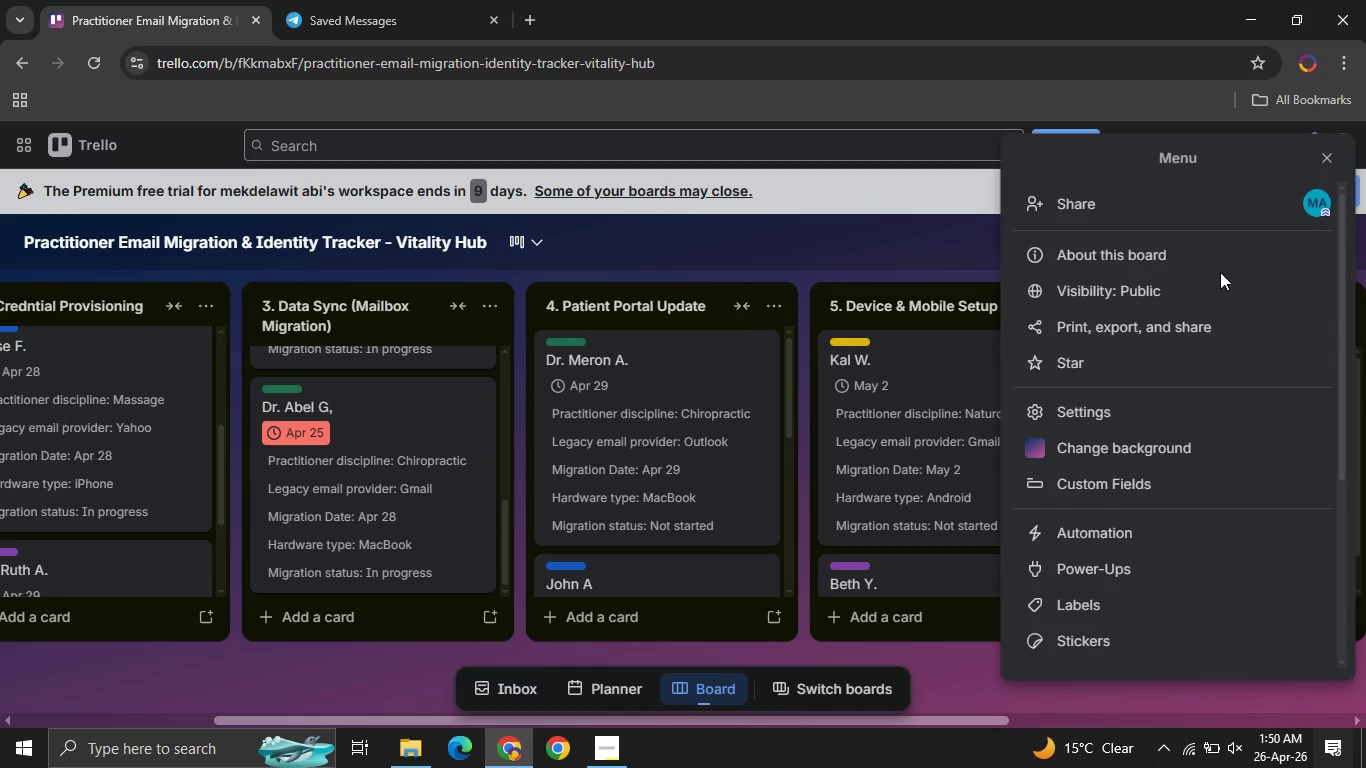 
left_click([1121, 530])
 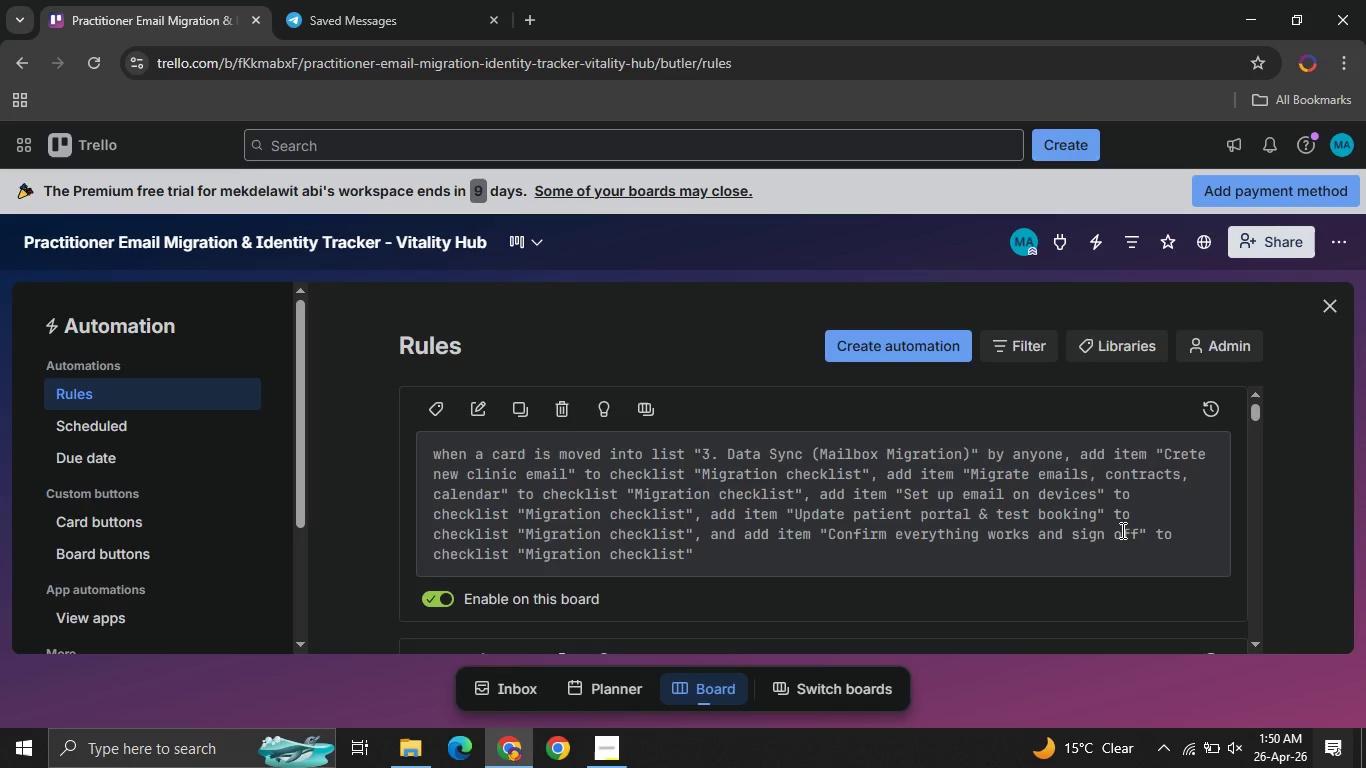 
wait(8.69)
 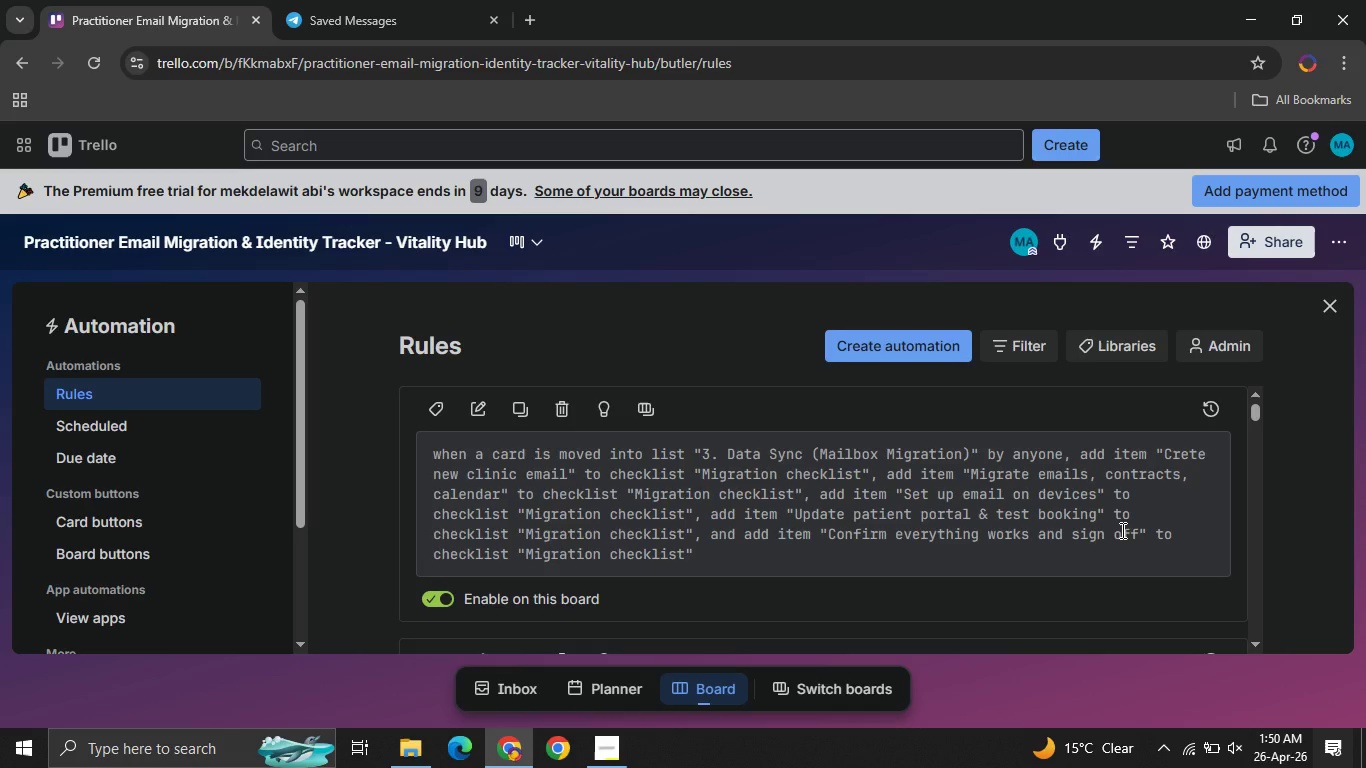 
left_click([473, 479])
 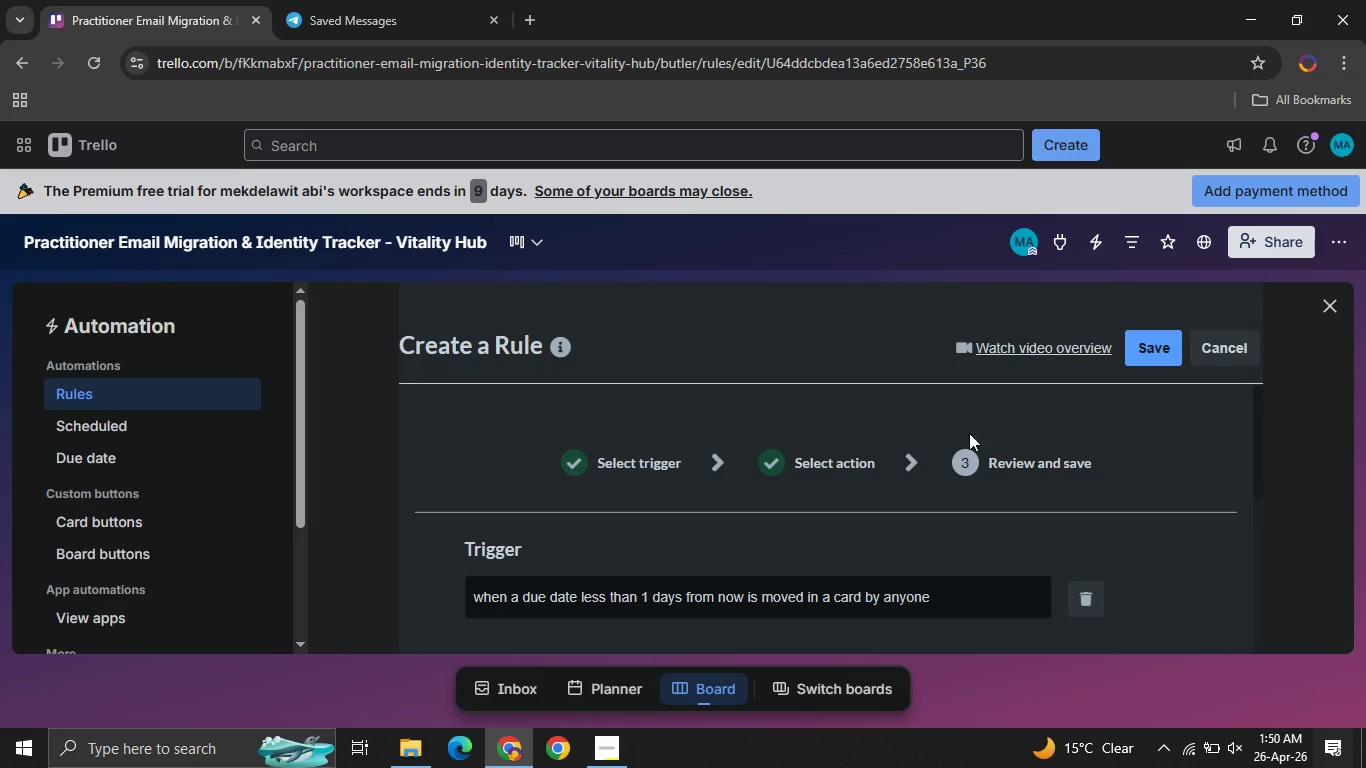 
wait(6.53)
 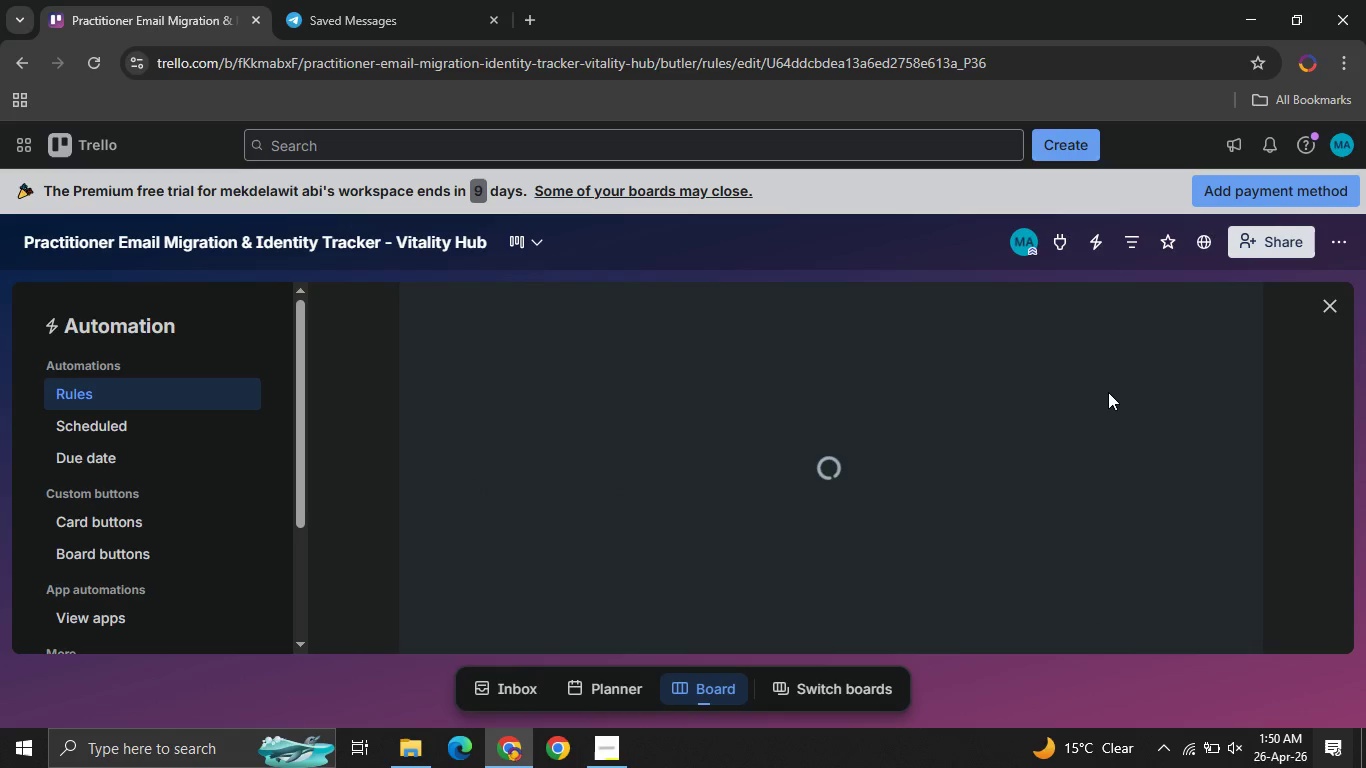 
left_click([1090, 427])
 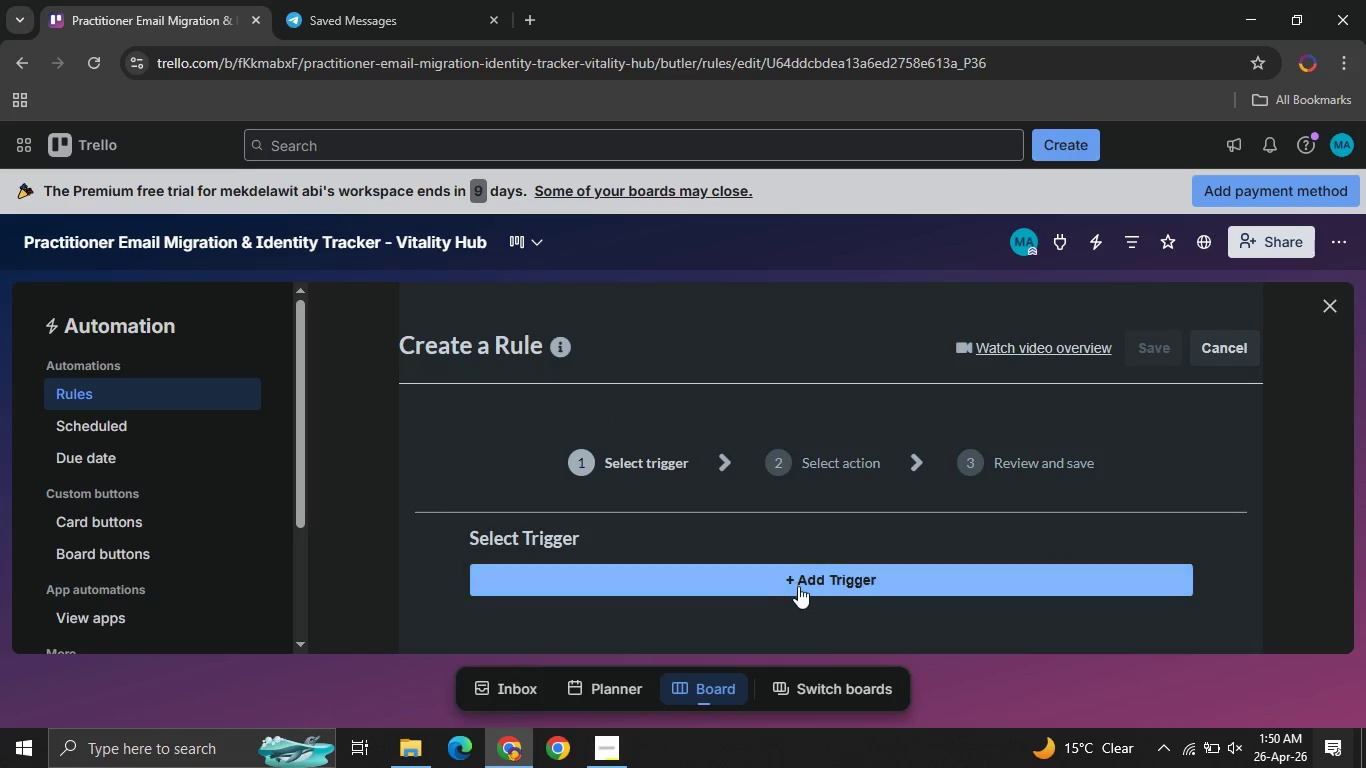 
left_click([798, 589])
 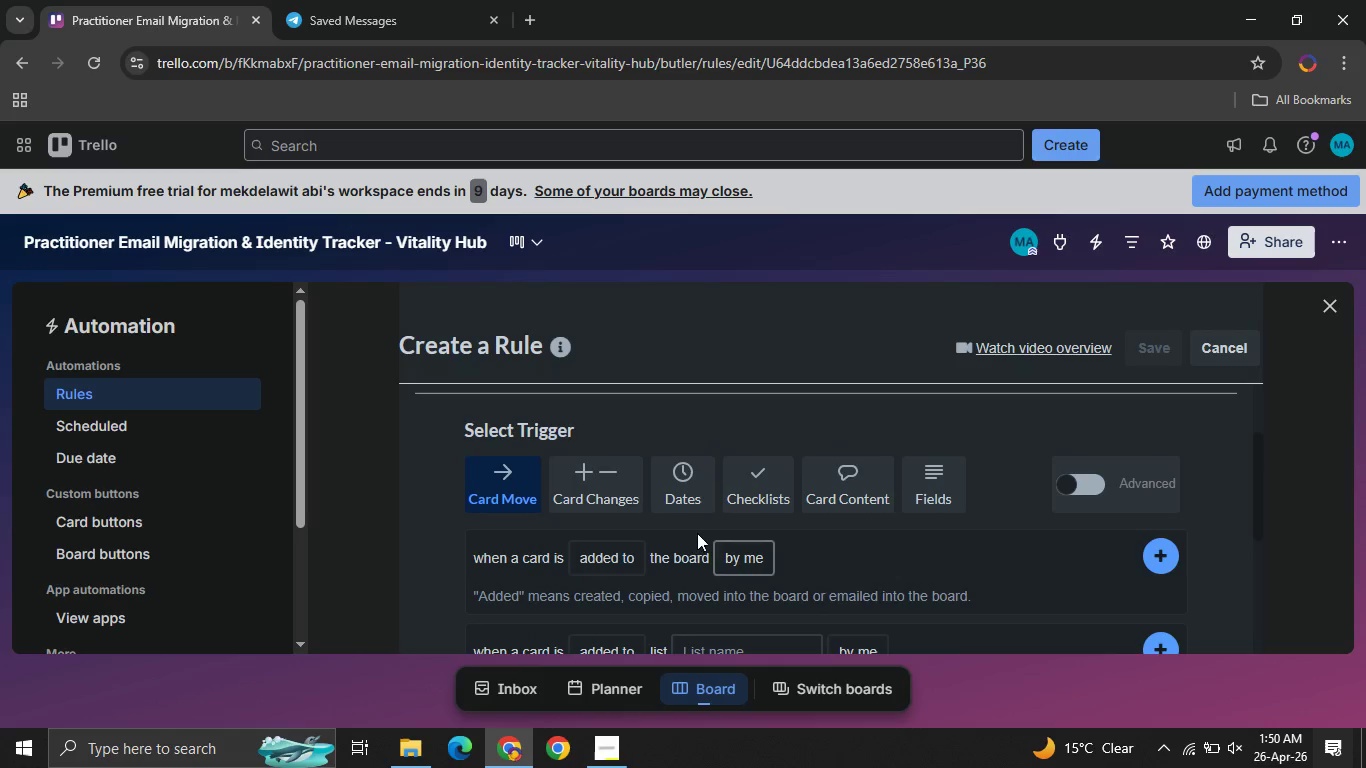 
left_click([675, 488])
 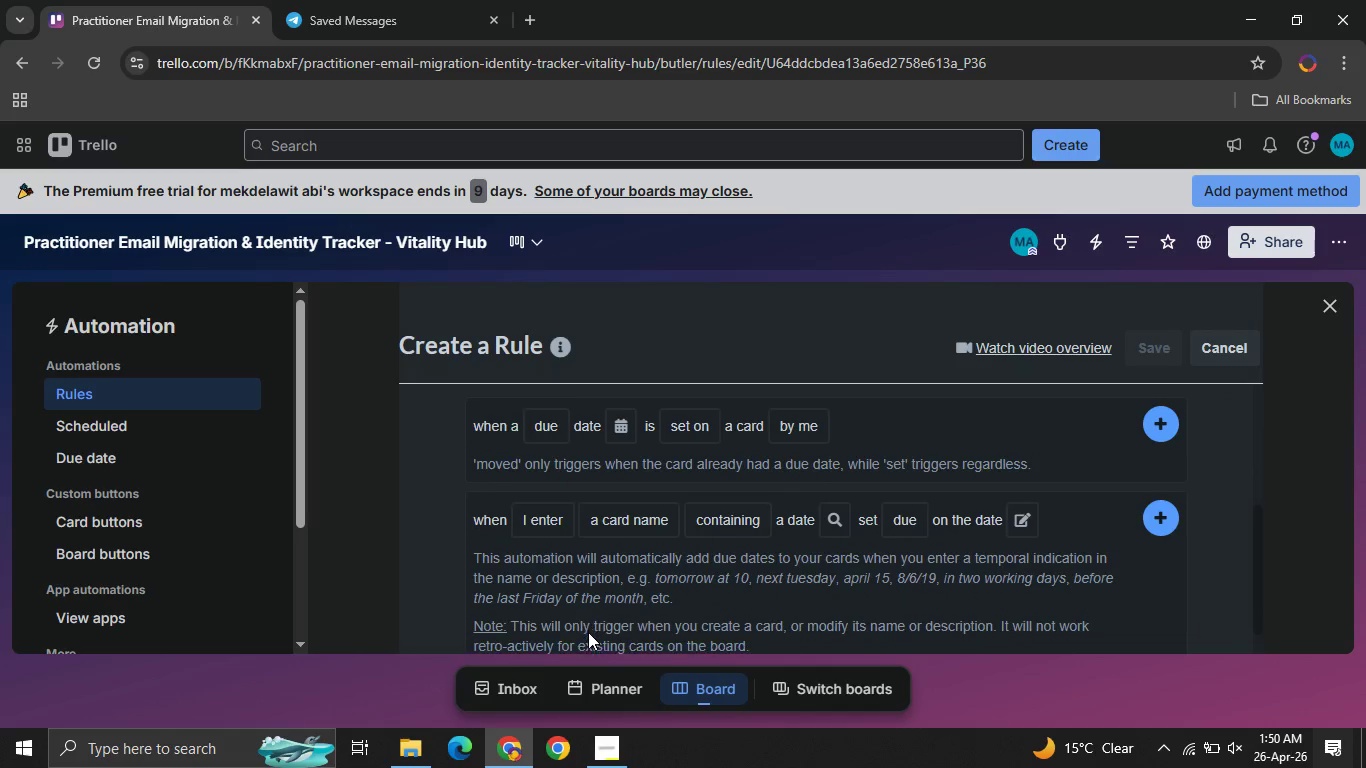 
mouse_move([547, 516])
 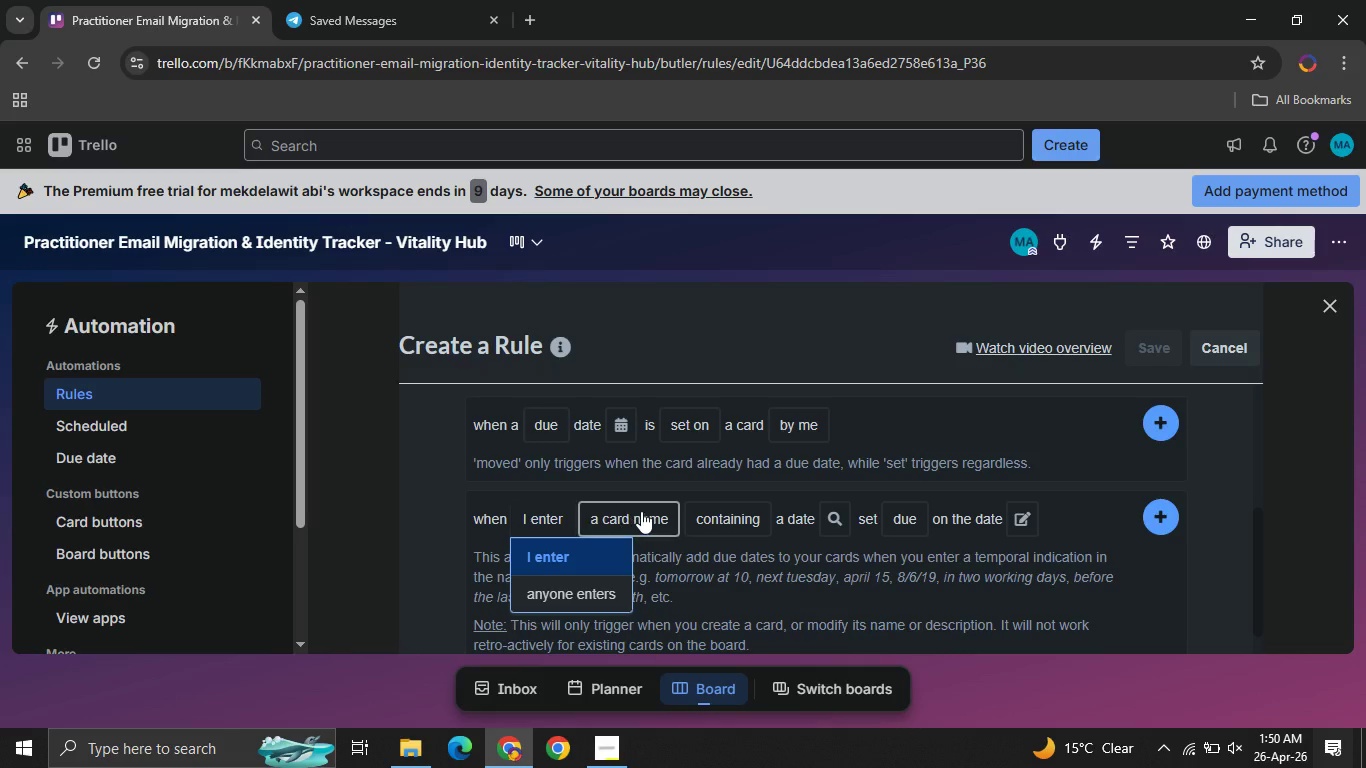 
mouse_move([657, 511])
 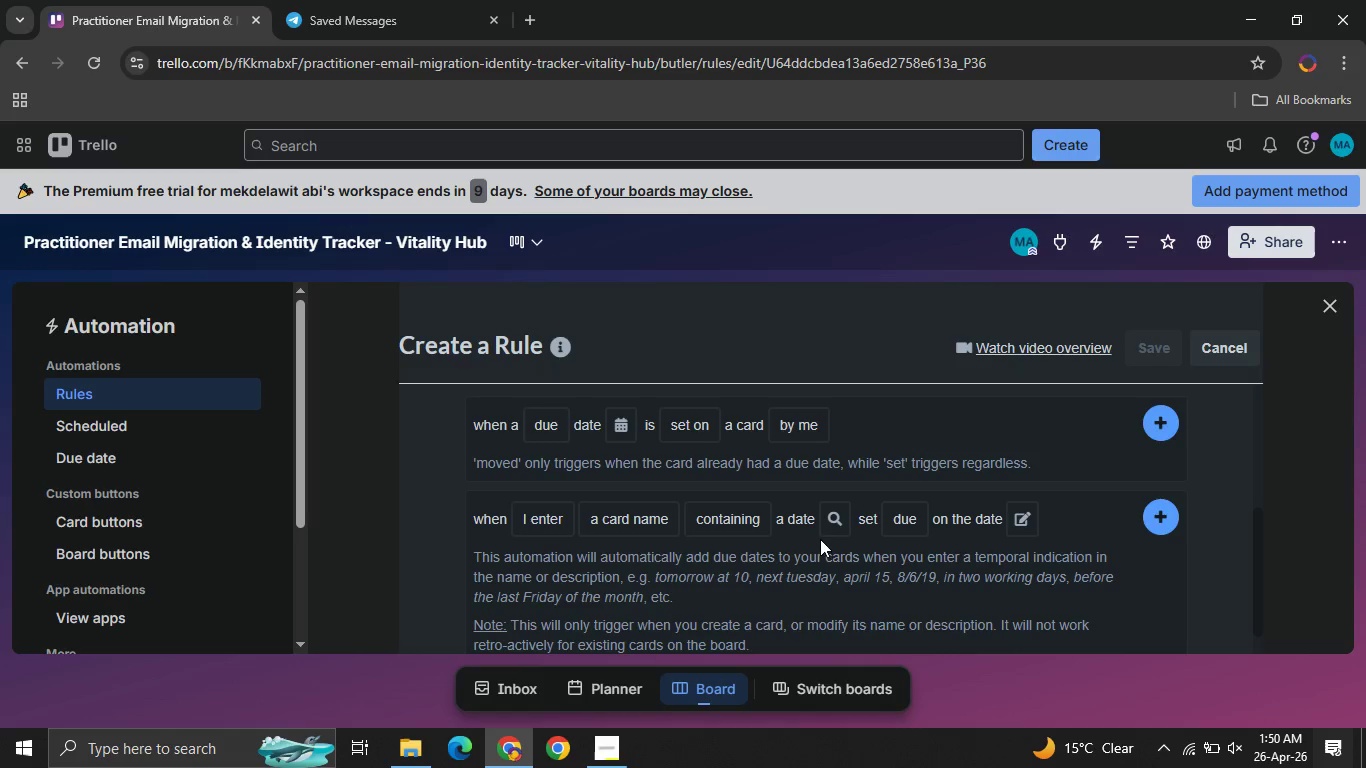 
left_click([825, 521])
 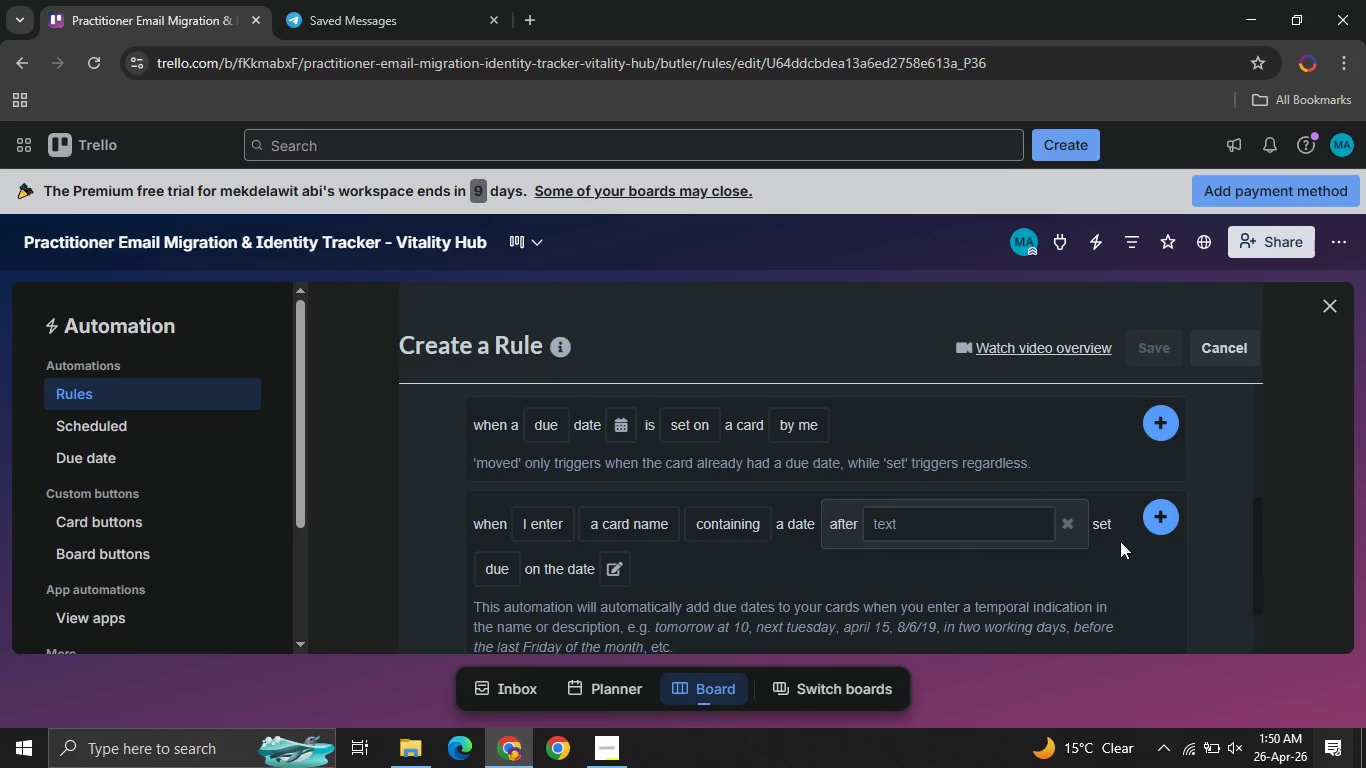 
left_click([1068, 522])
 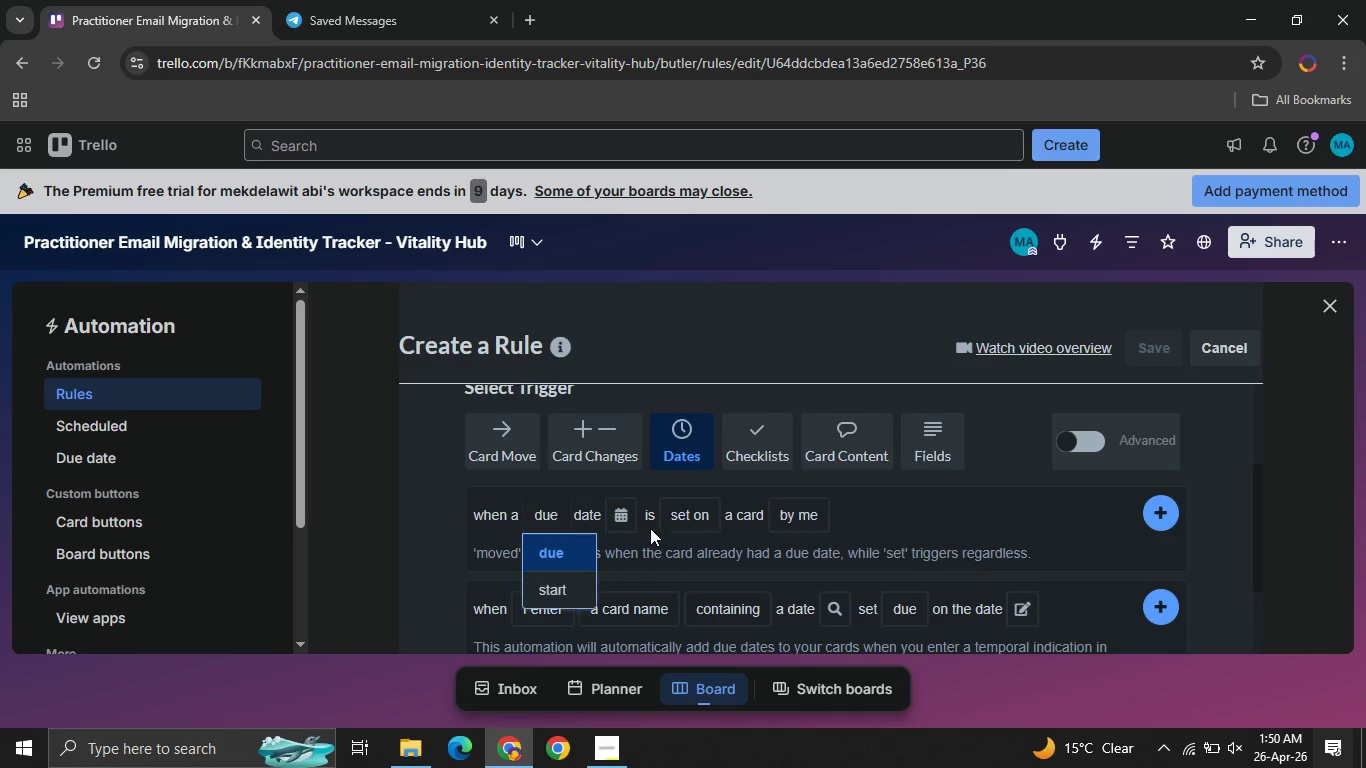 
mouse_move([694, 548])
 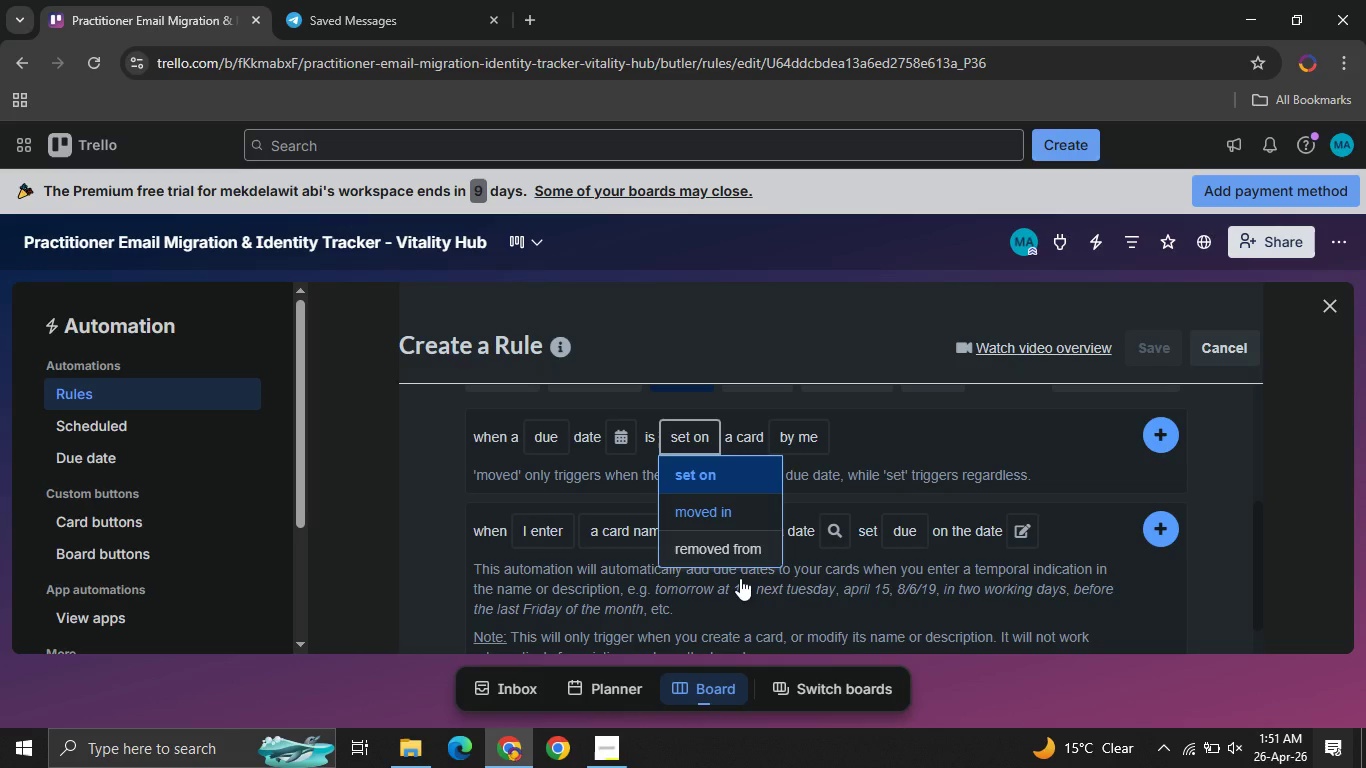 
wait(34.07)
 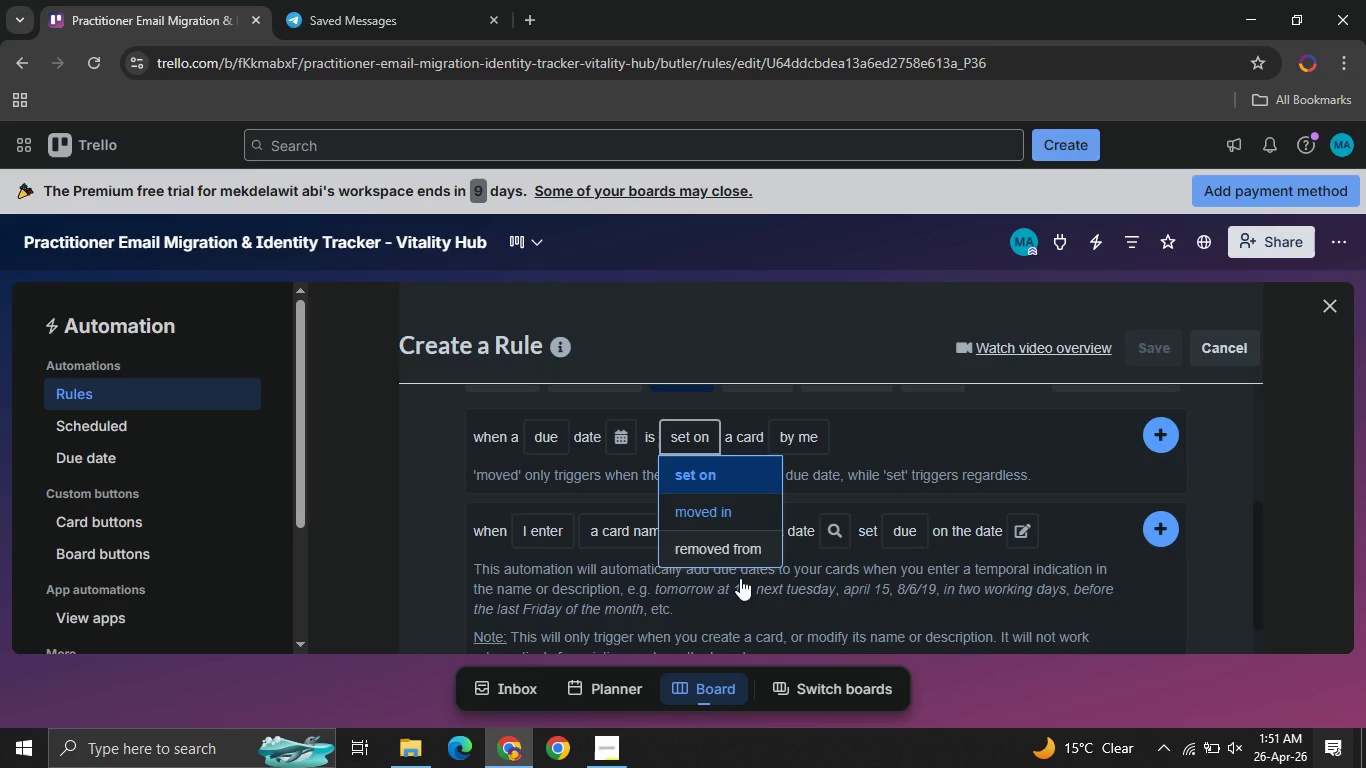 
left_click([692, 482])
 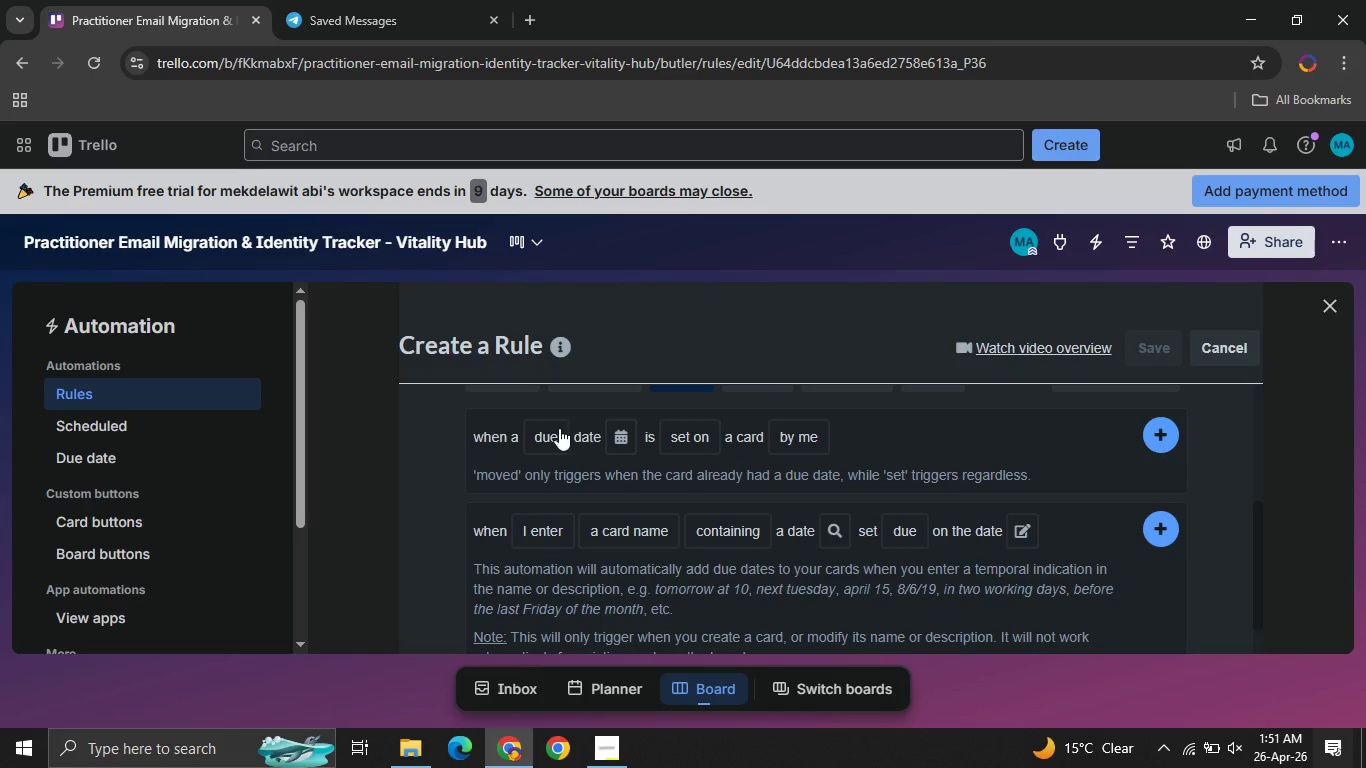 
left_click([589, 435])
 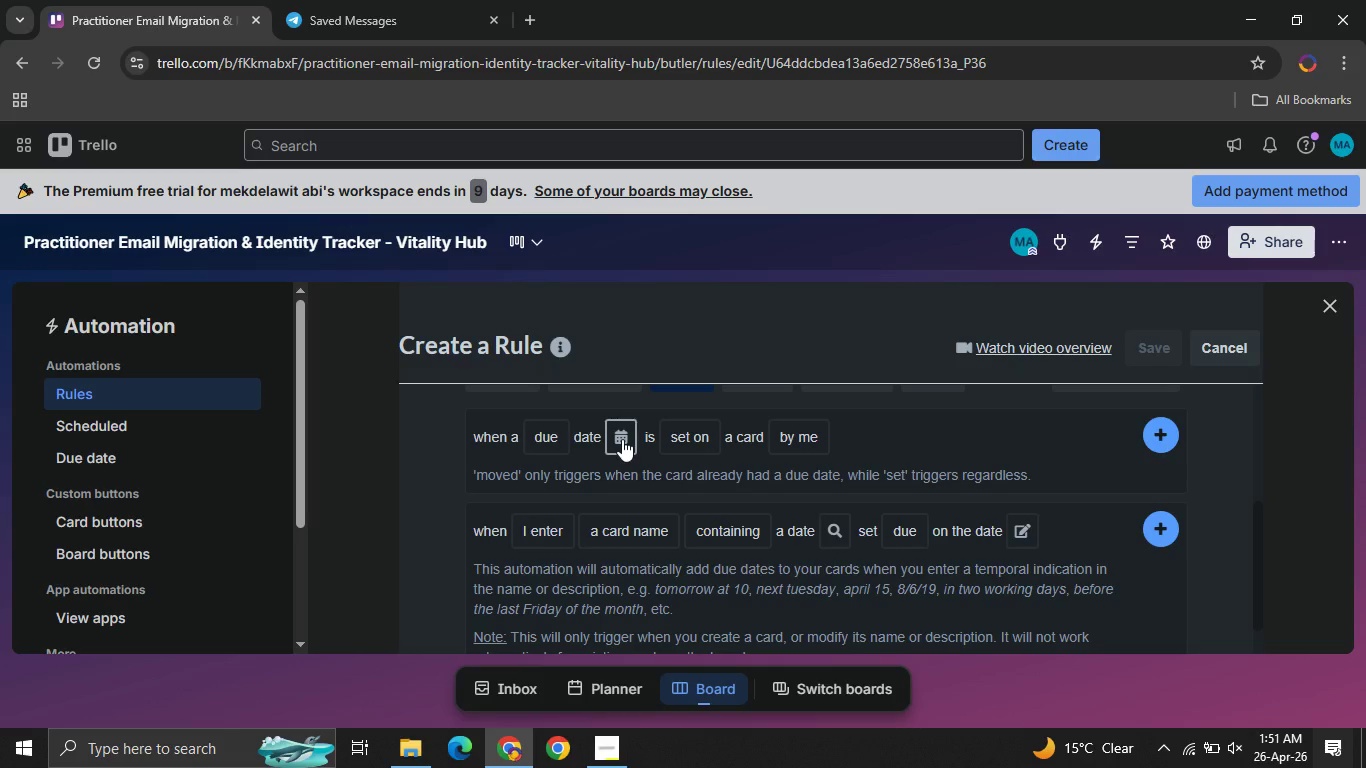 
left_click([622, 439])
 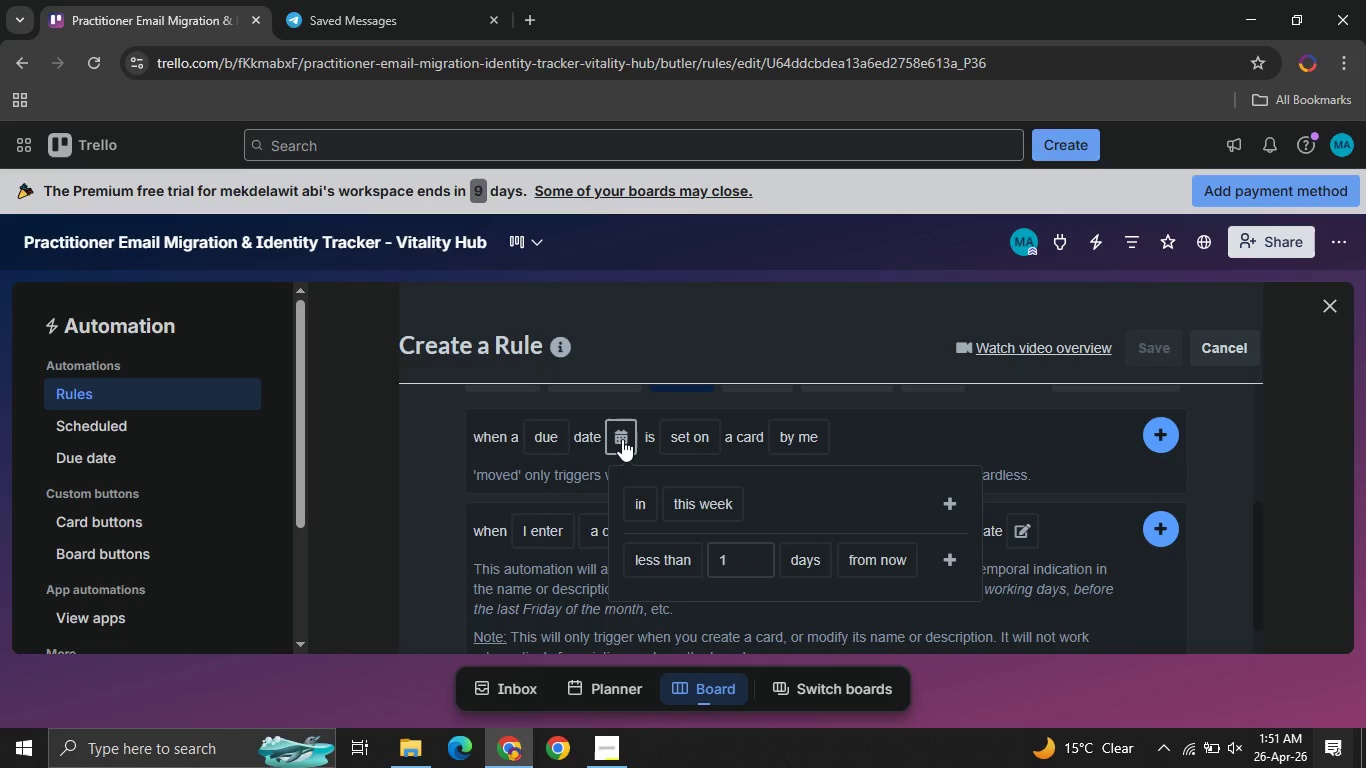 
left_click([622, 439])
 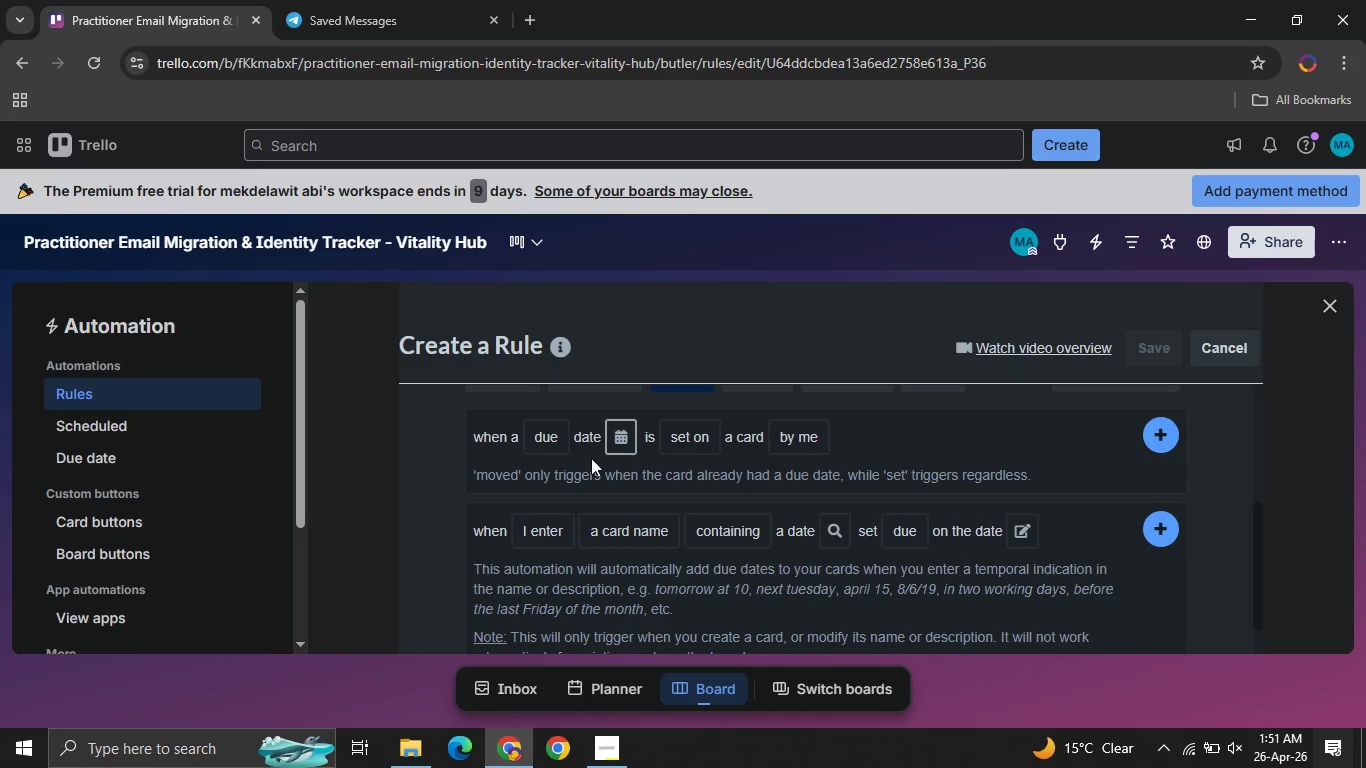 
mouse_move([553, 452])
 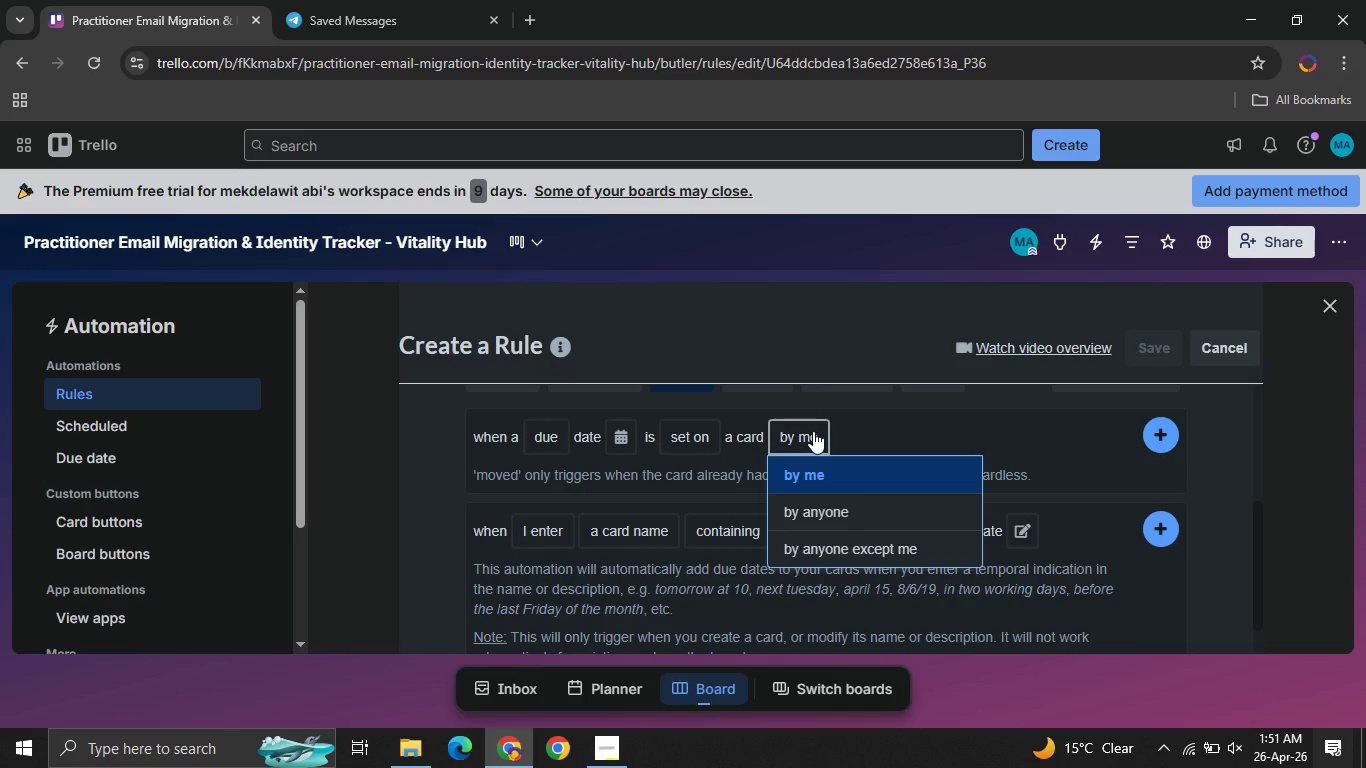 
left_click([813, 431])
 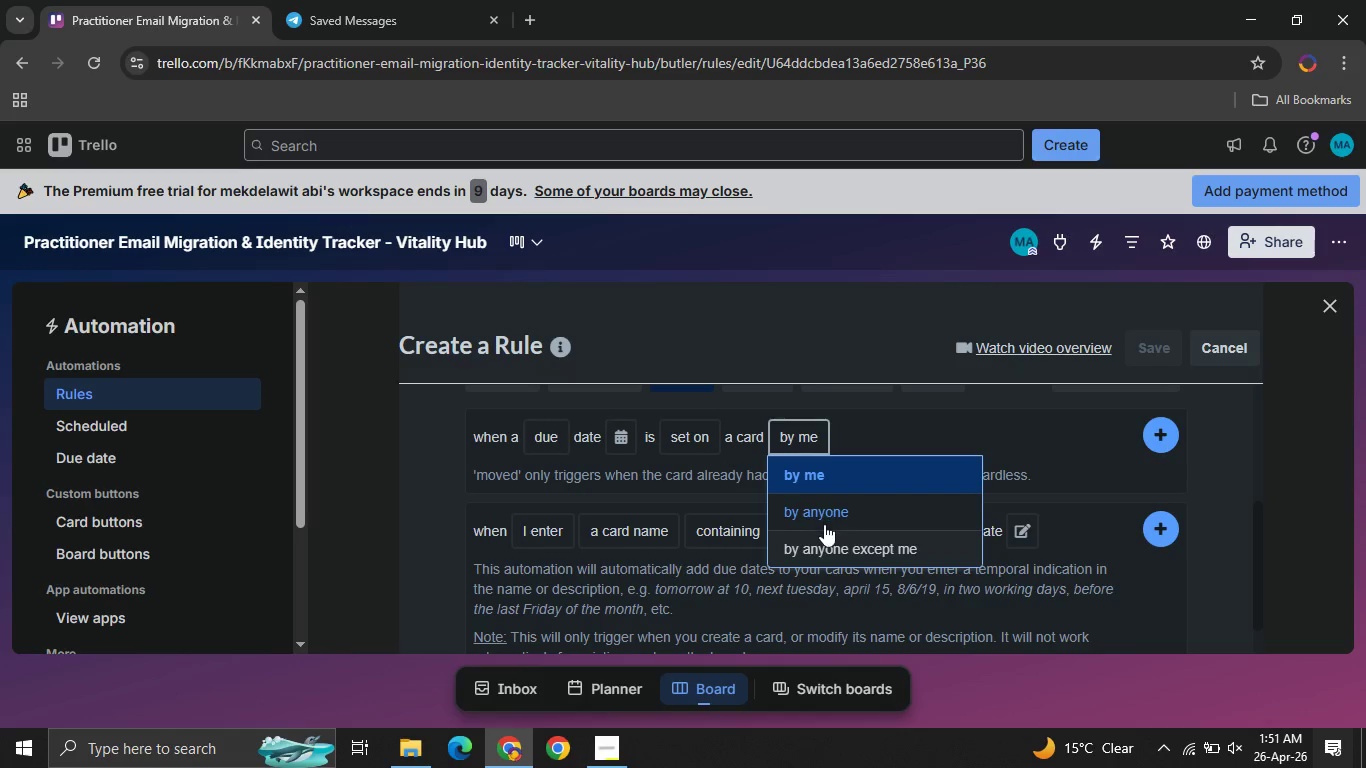 
left_click([824, 524])
 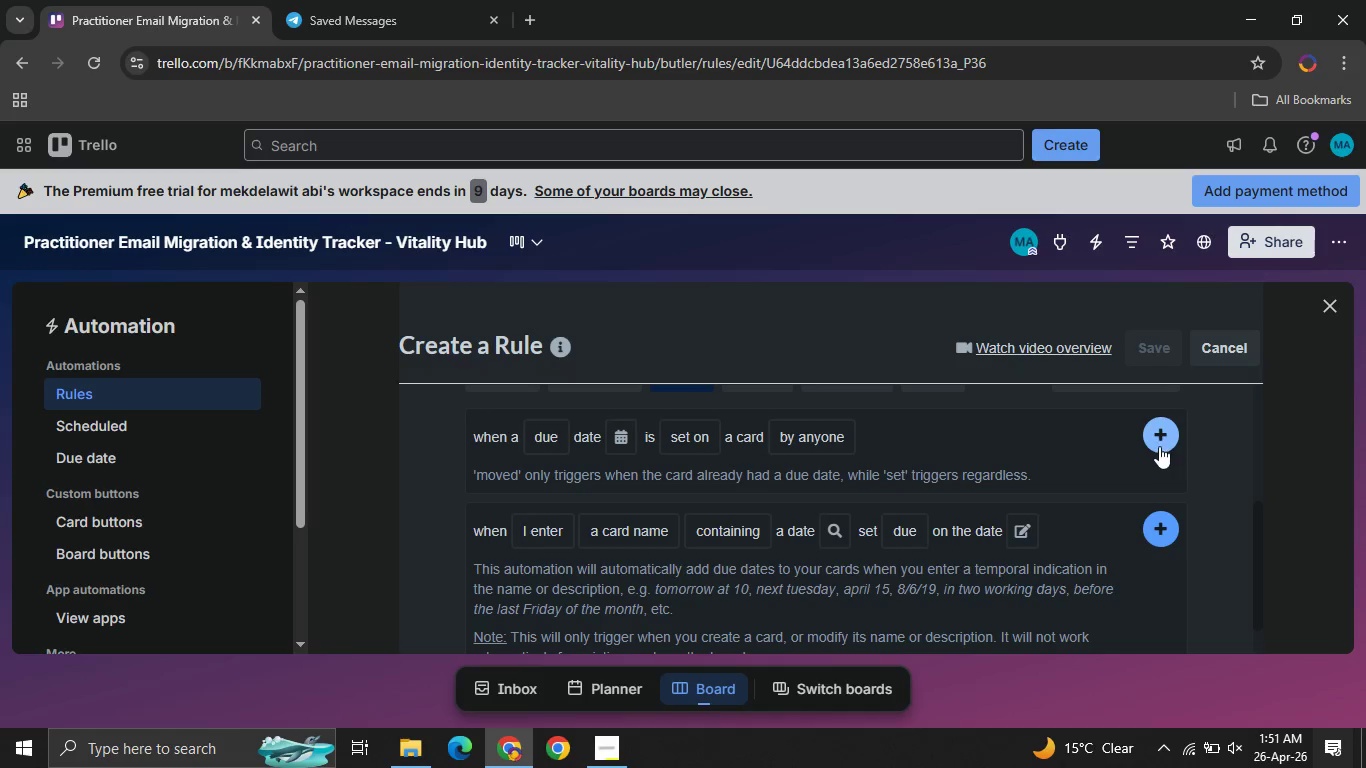 
left_click([1159, 446])
 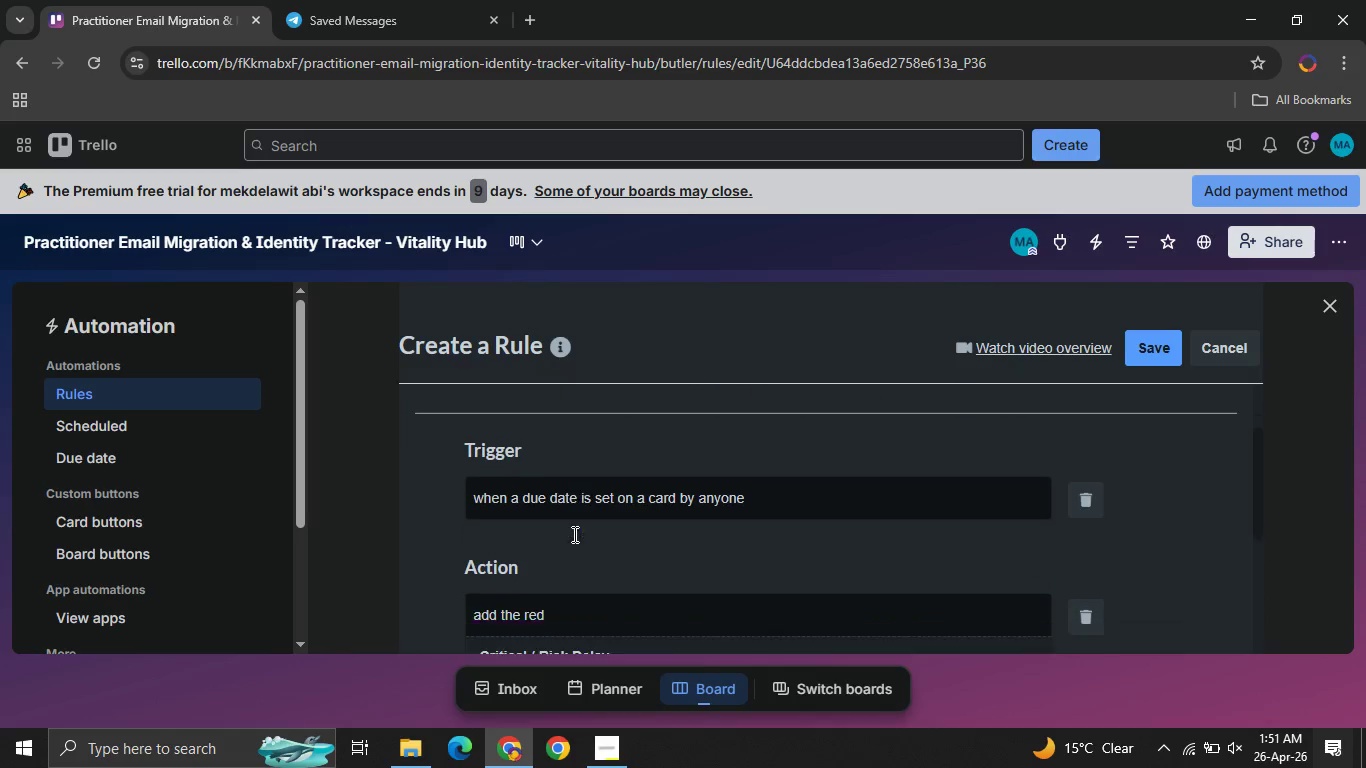 
wait(5.98)
 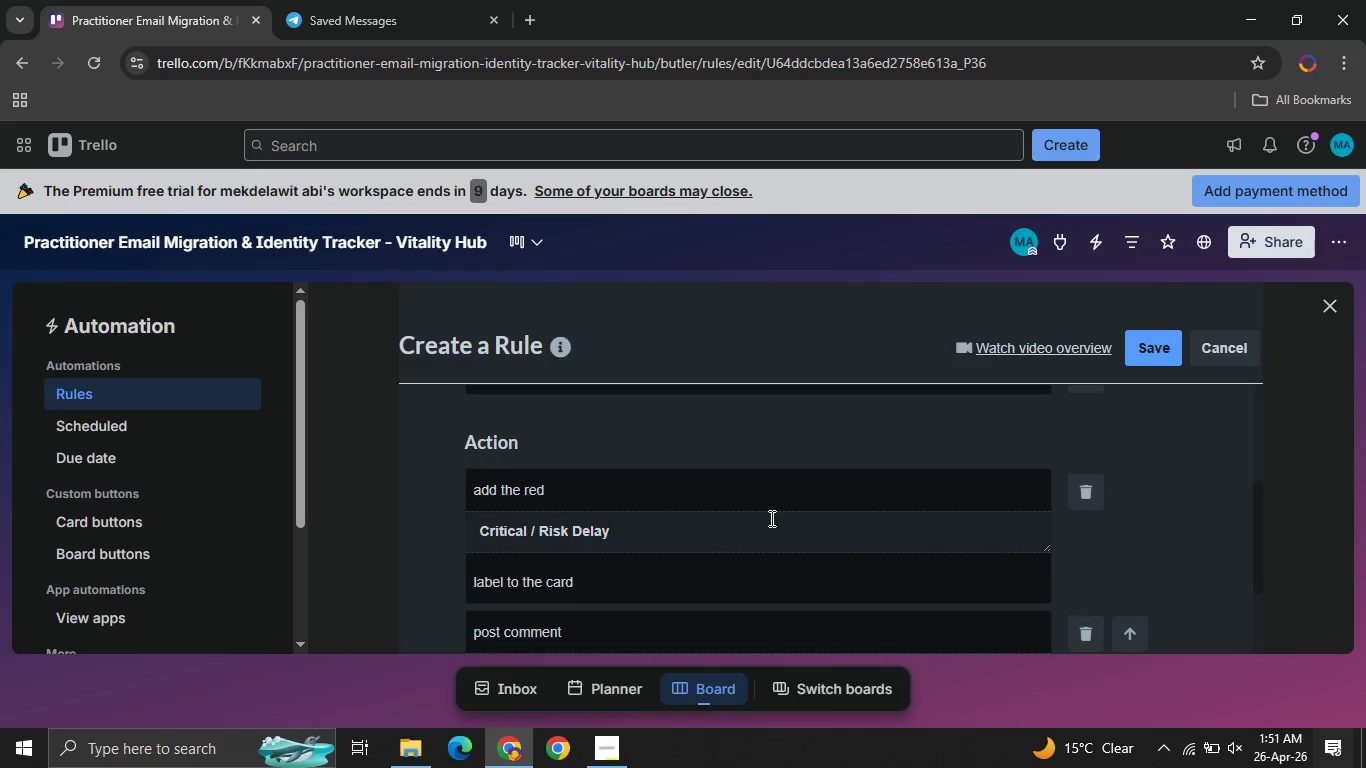 
left_click([1148, 345])
 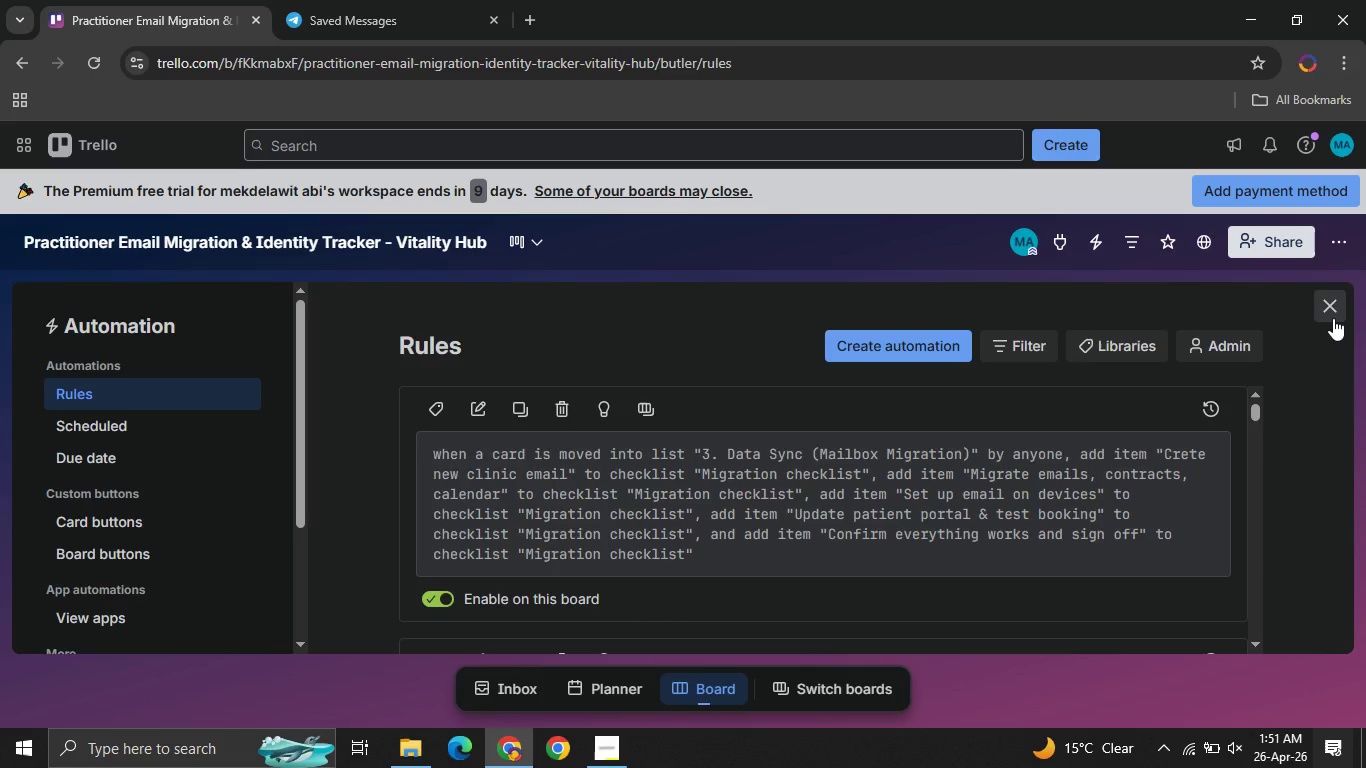 
wait(17.59)
 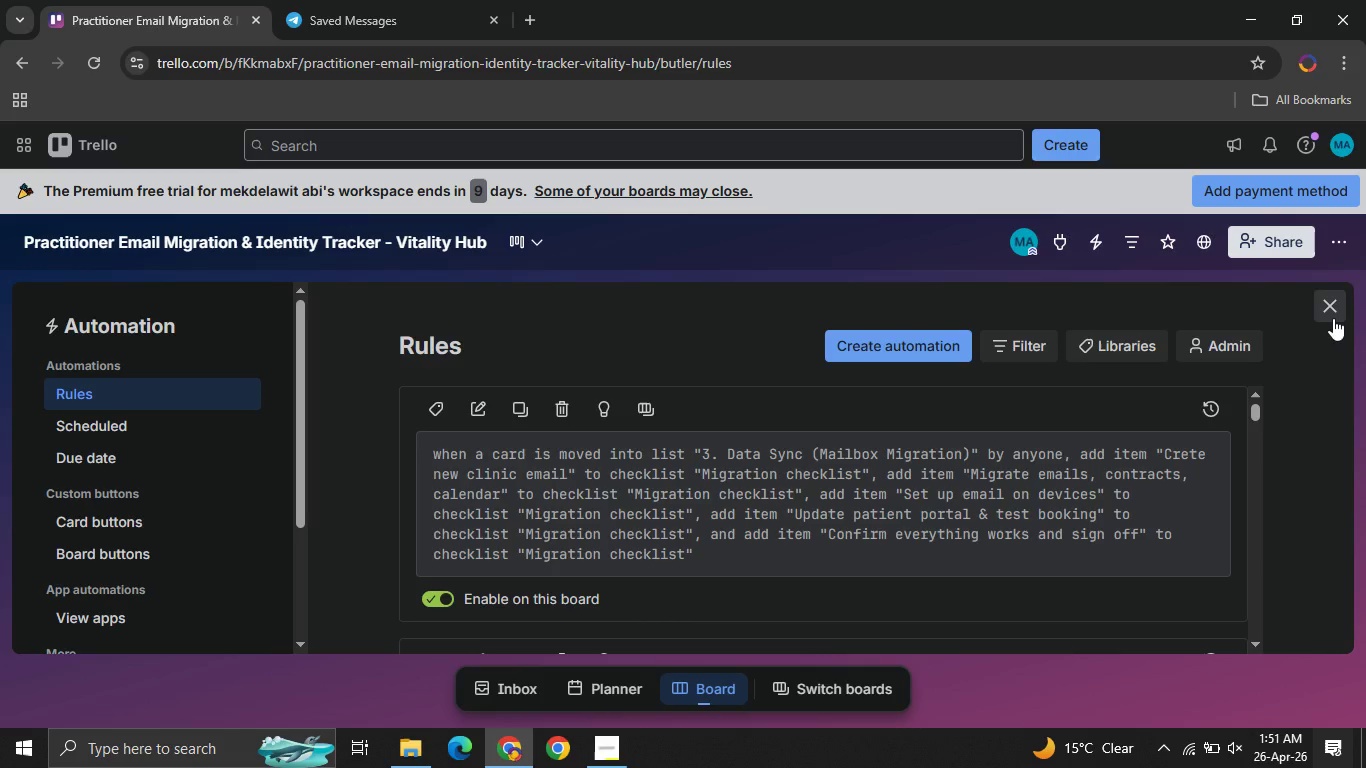 
left_click([1333, 318])
 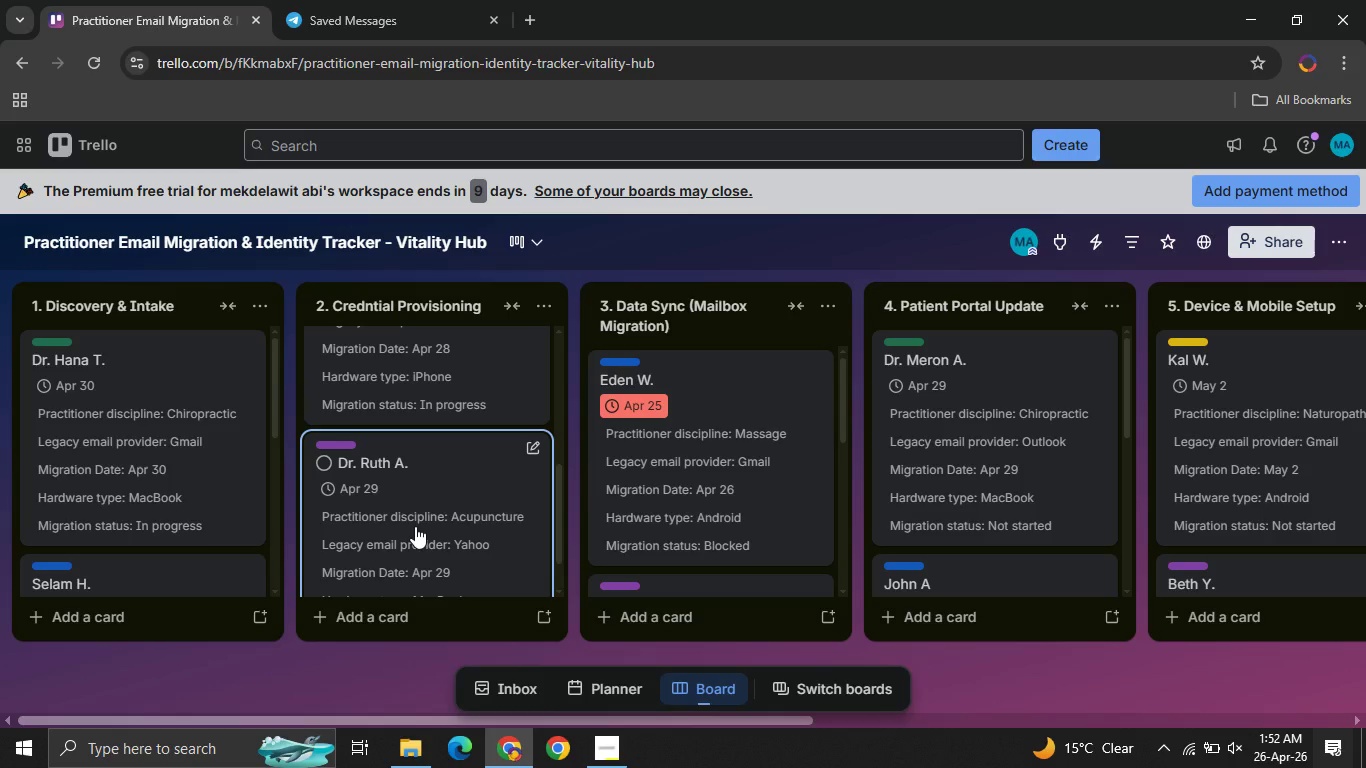 
wait(58.31)
 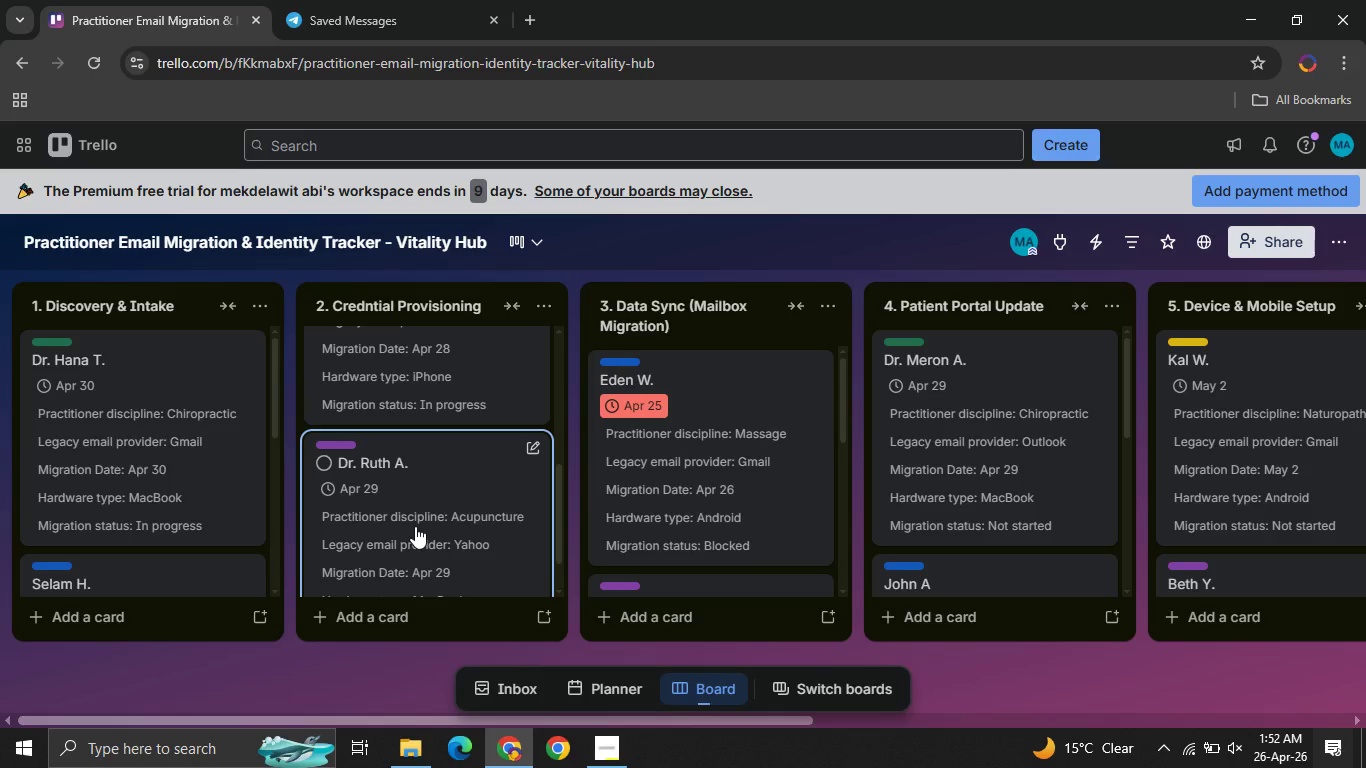 
left_click([415, 526])
 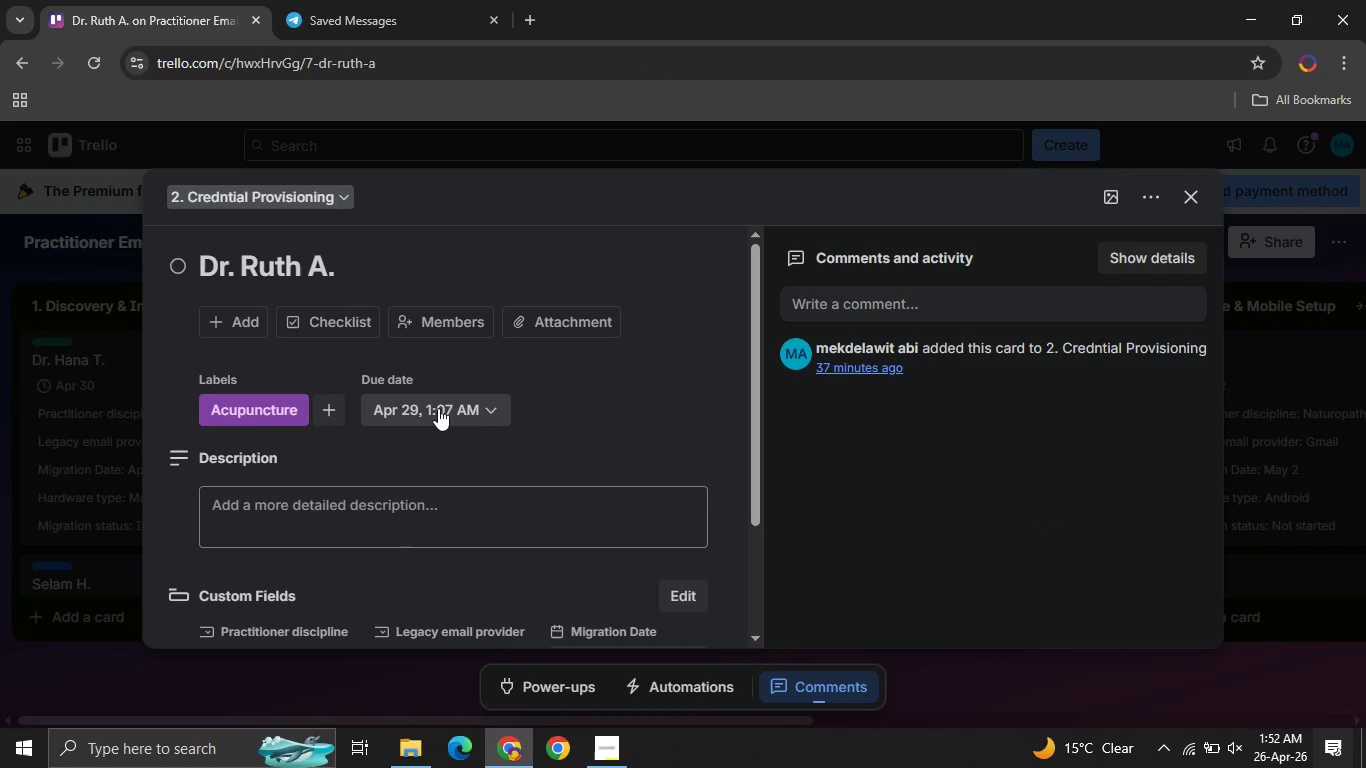 
left_click([438, 408])
 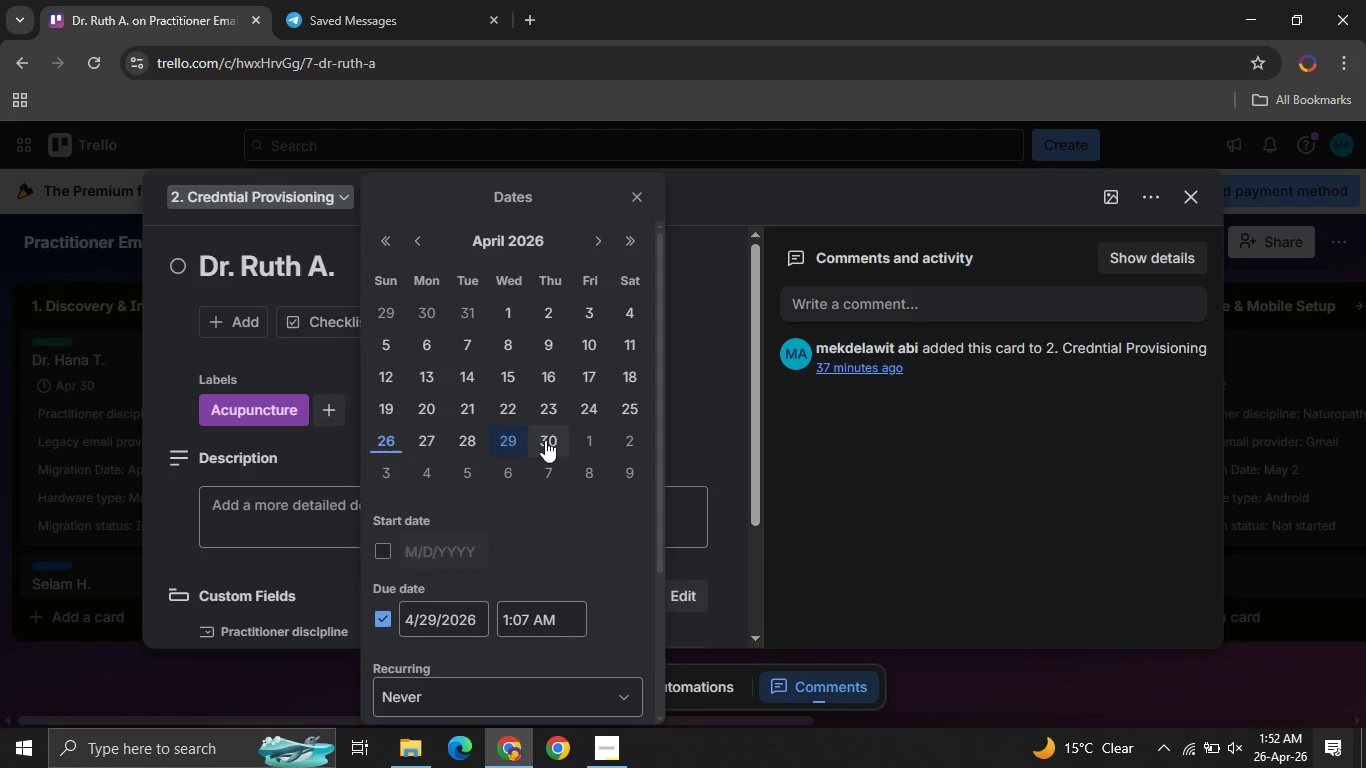 
left_click([551, 442])
 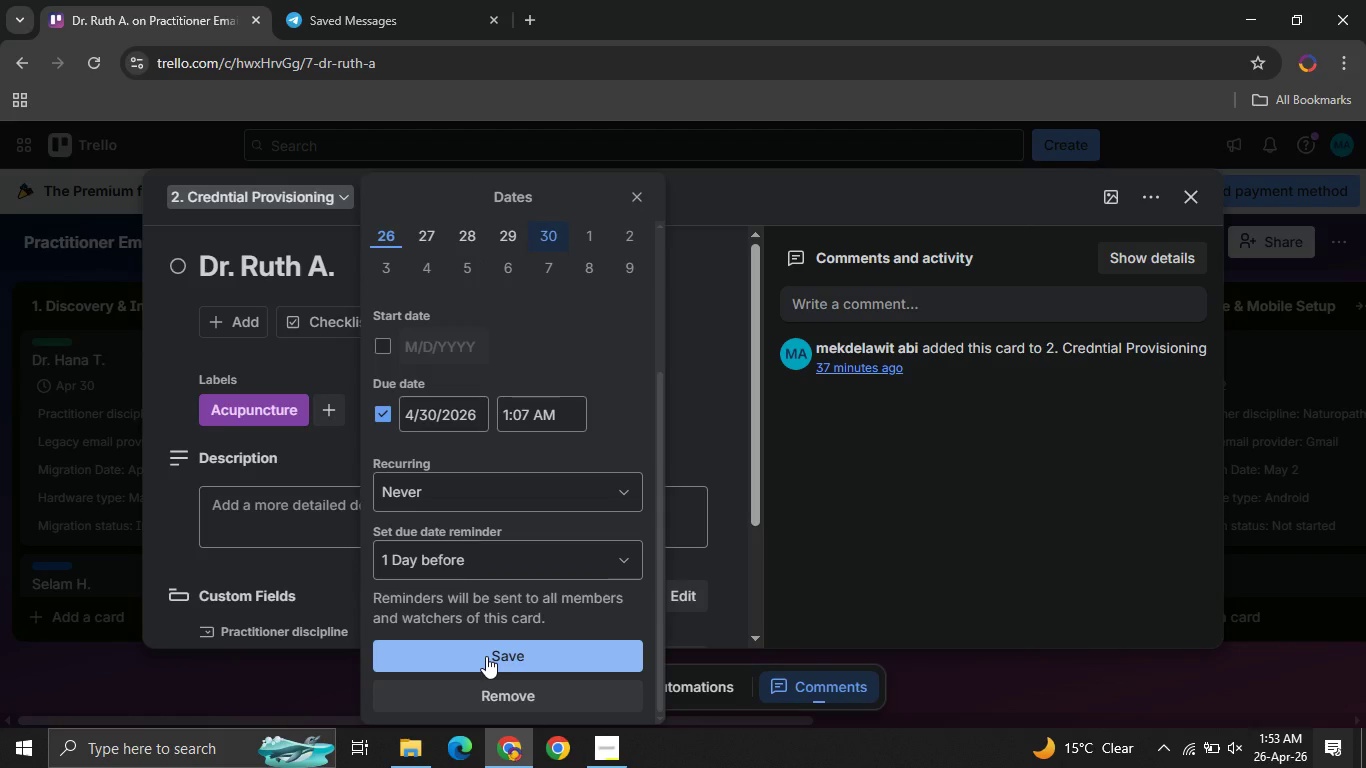 
wait(8.12)
 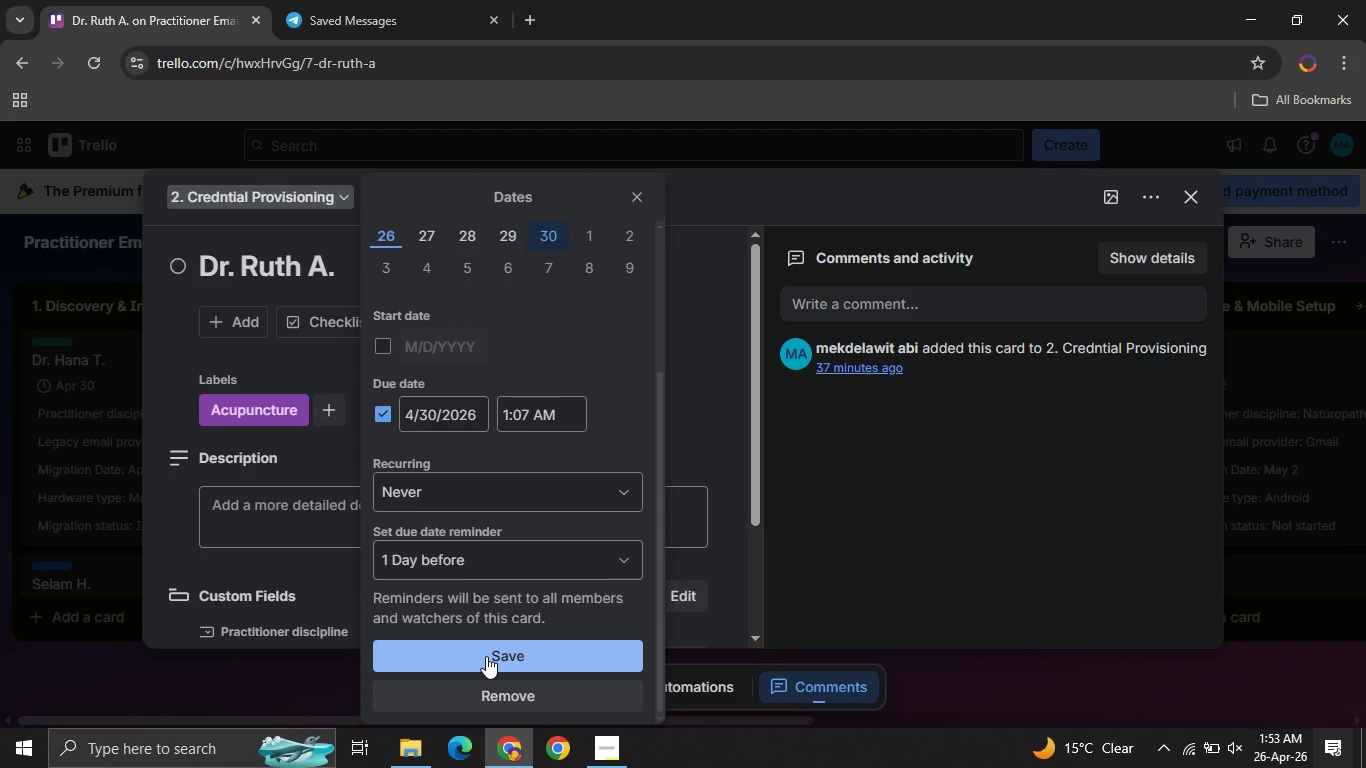 
left_click([486, 656])
 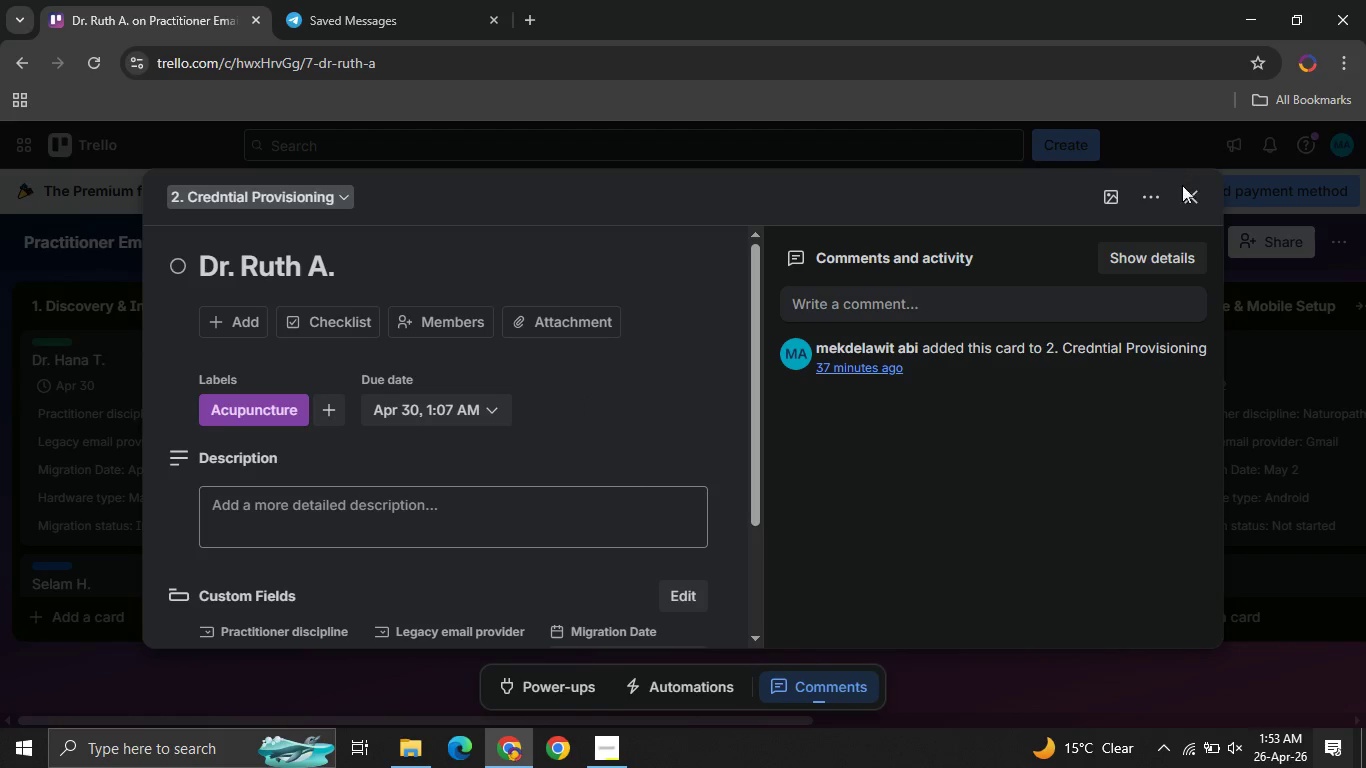 
left_click([1183, 190])
 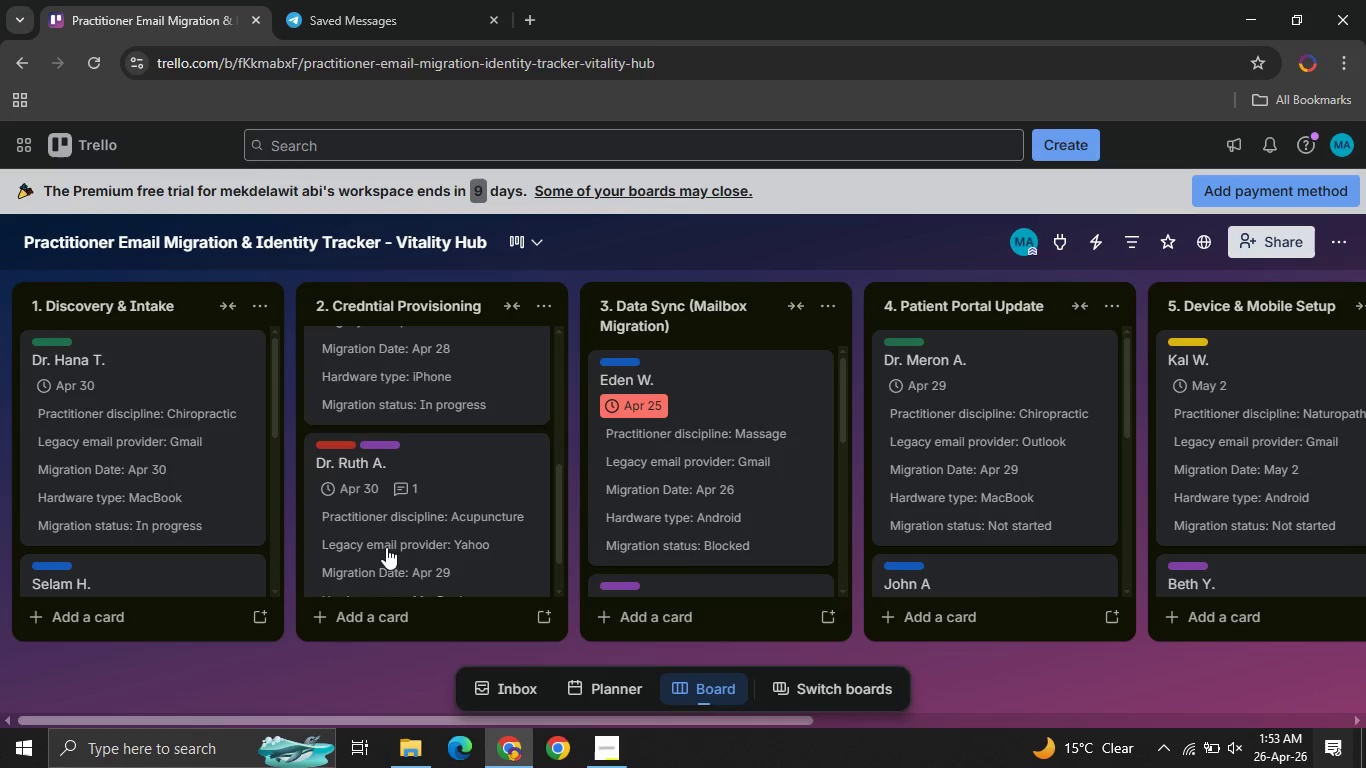 